 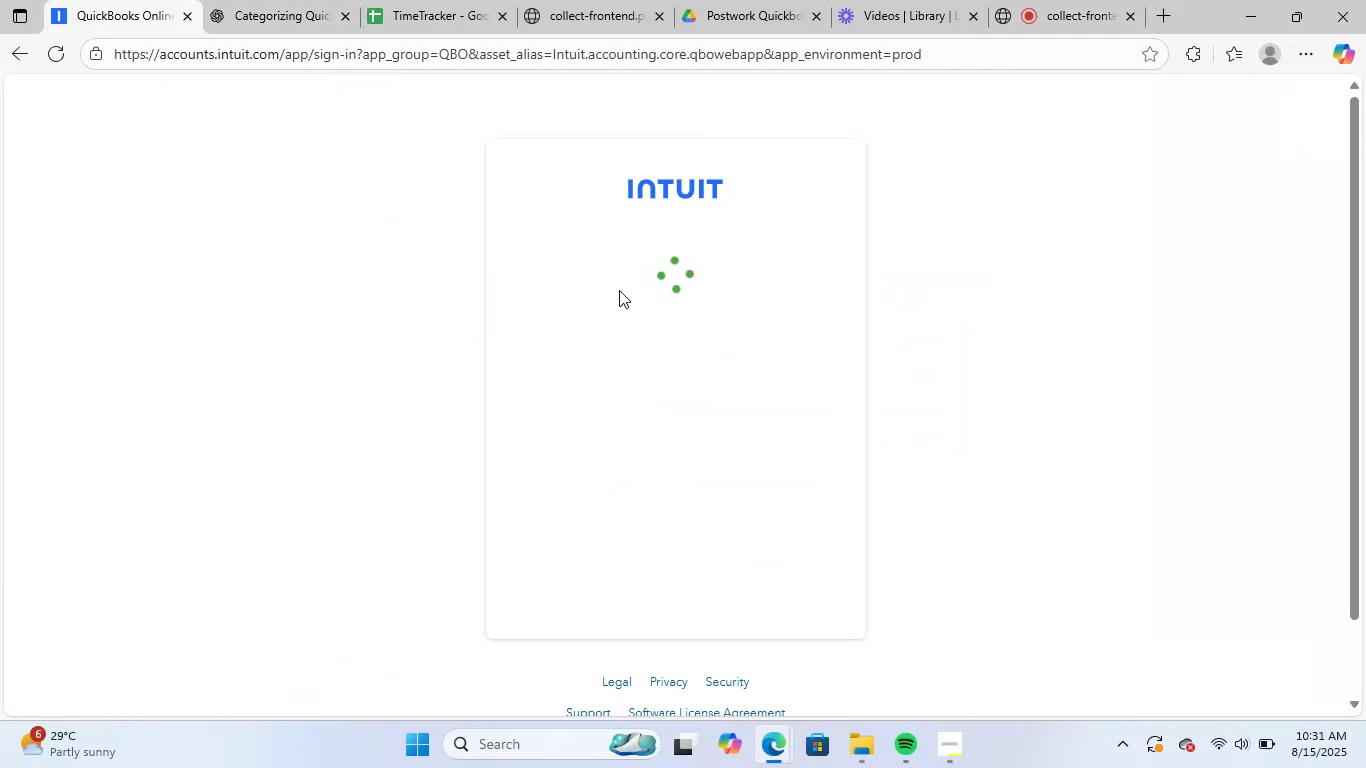 
type(Alyssandra_16)
 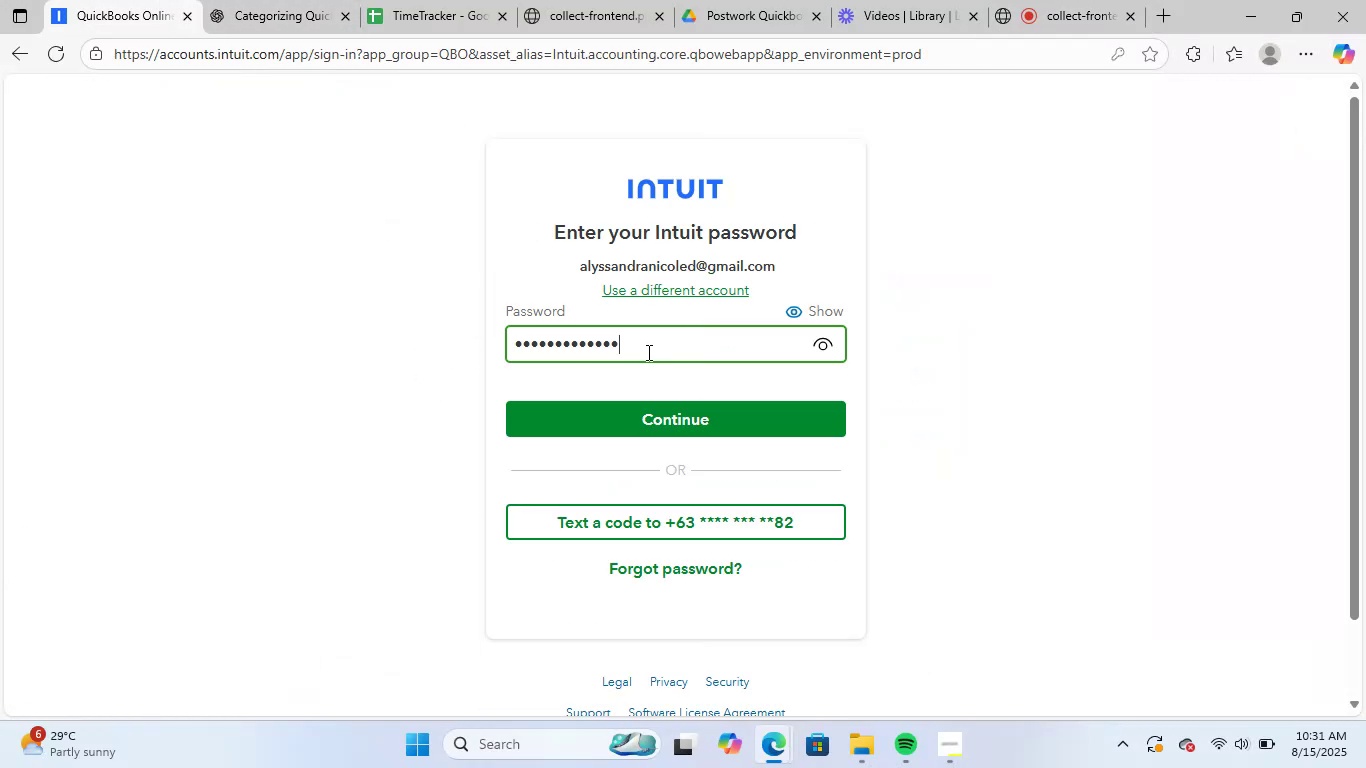 
left_click([664, 416])
 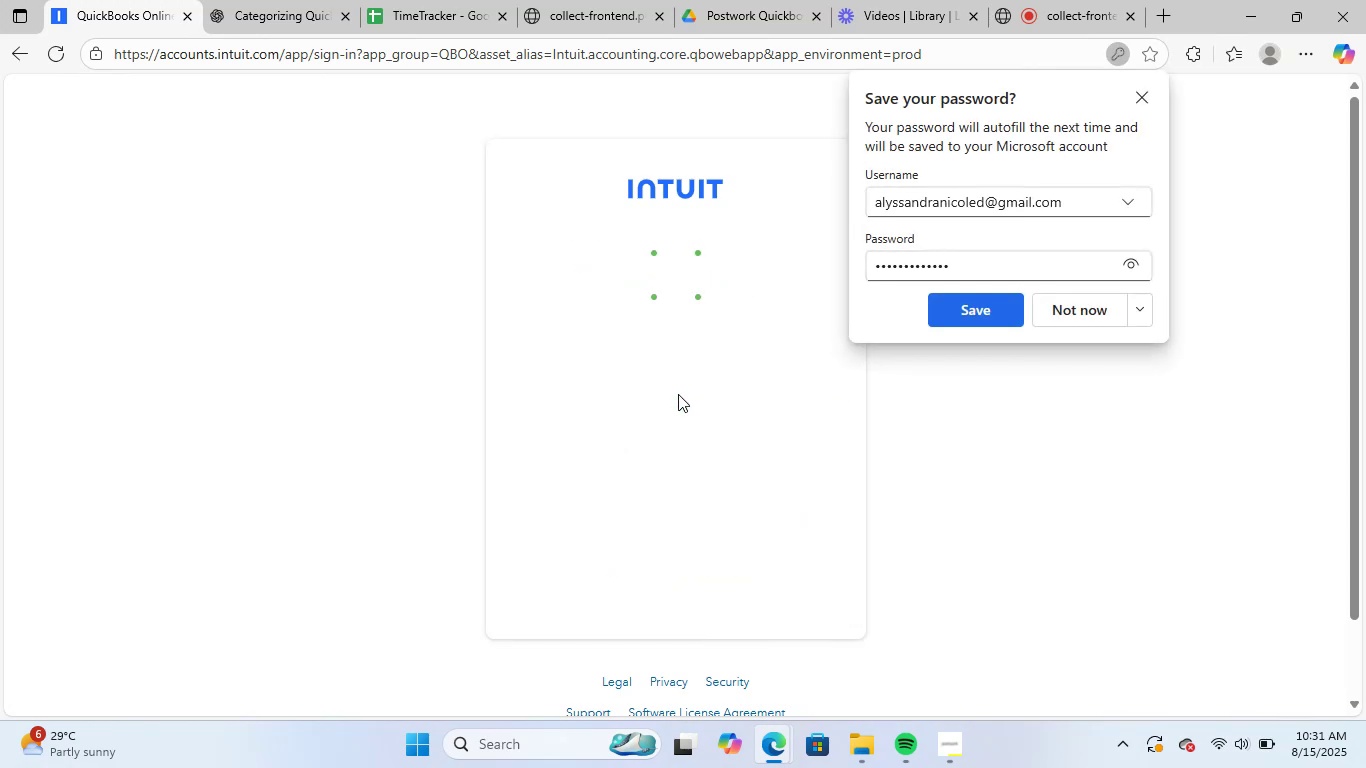 
left_click([1069, 307])
 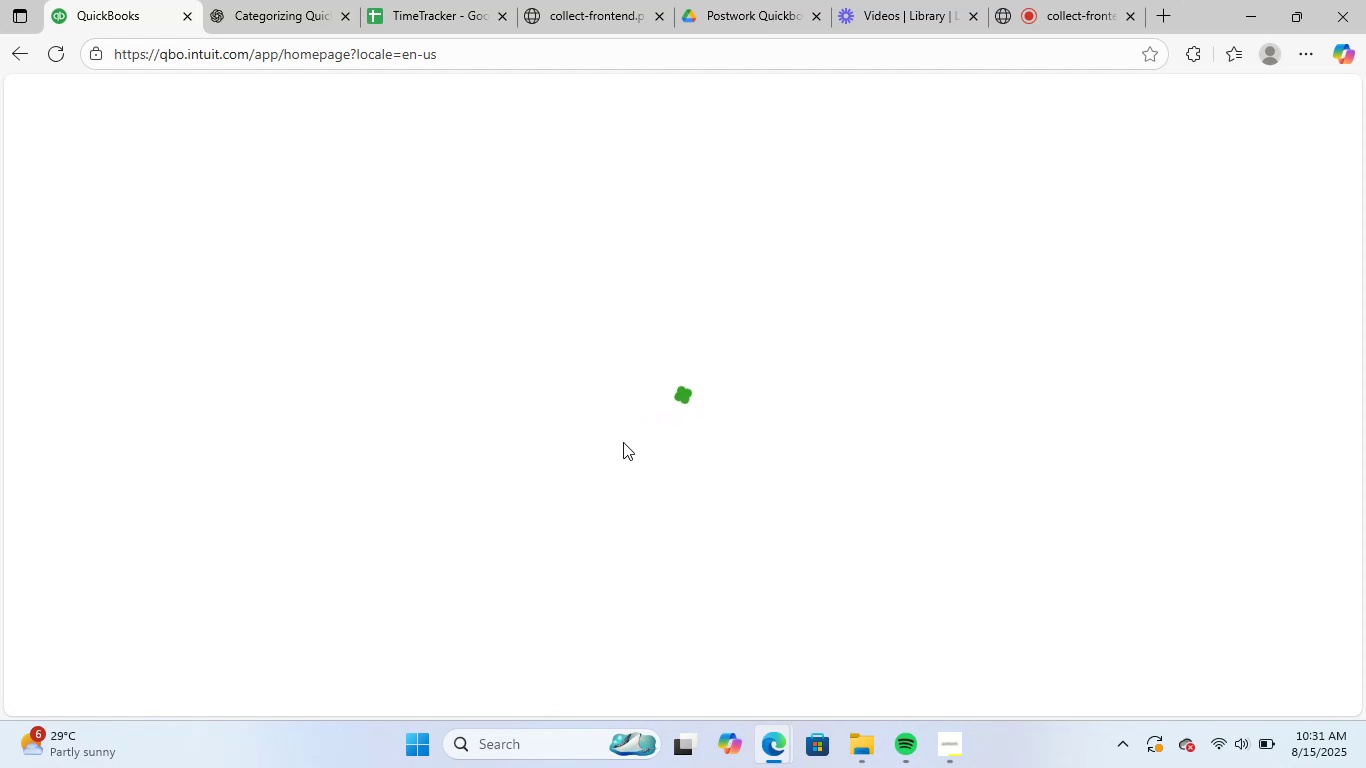 
wait(13.38)
 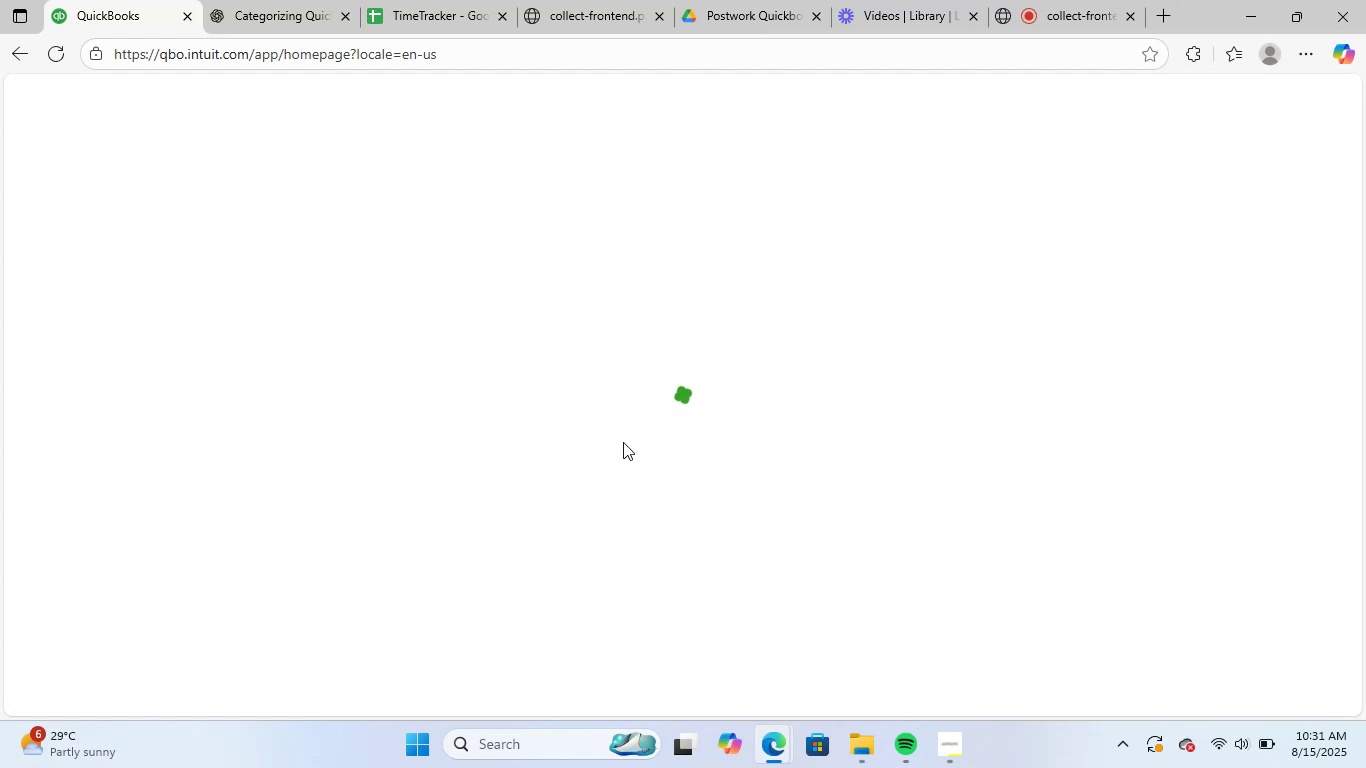 
left_click([132, 453])
 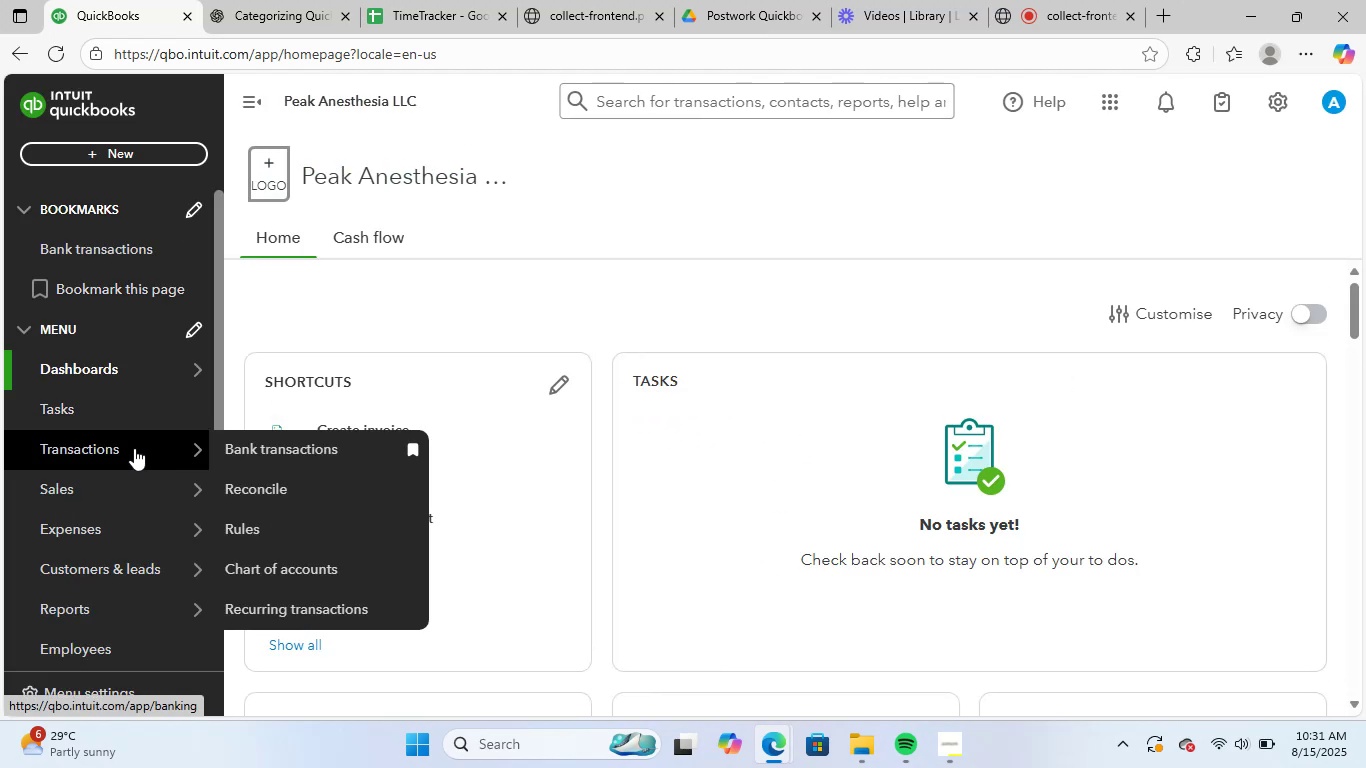 
mouse_move([333, 305])
 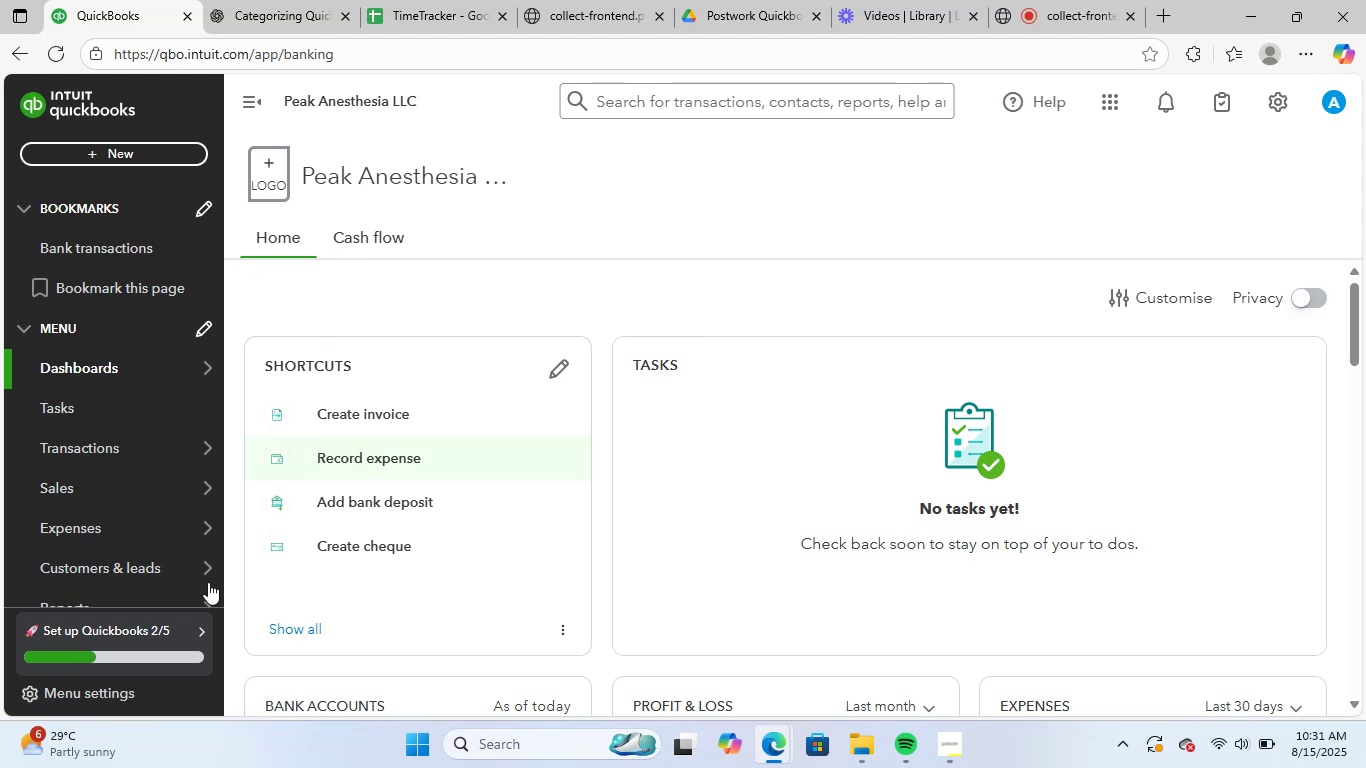 
left_click([117, 455])
 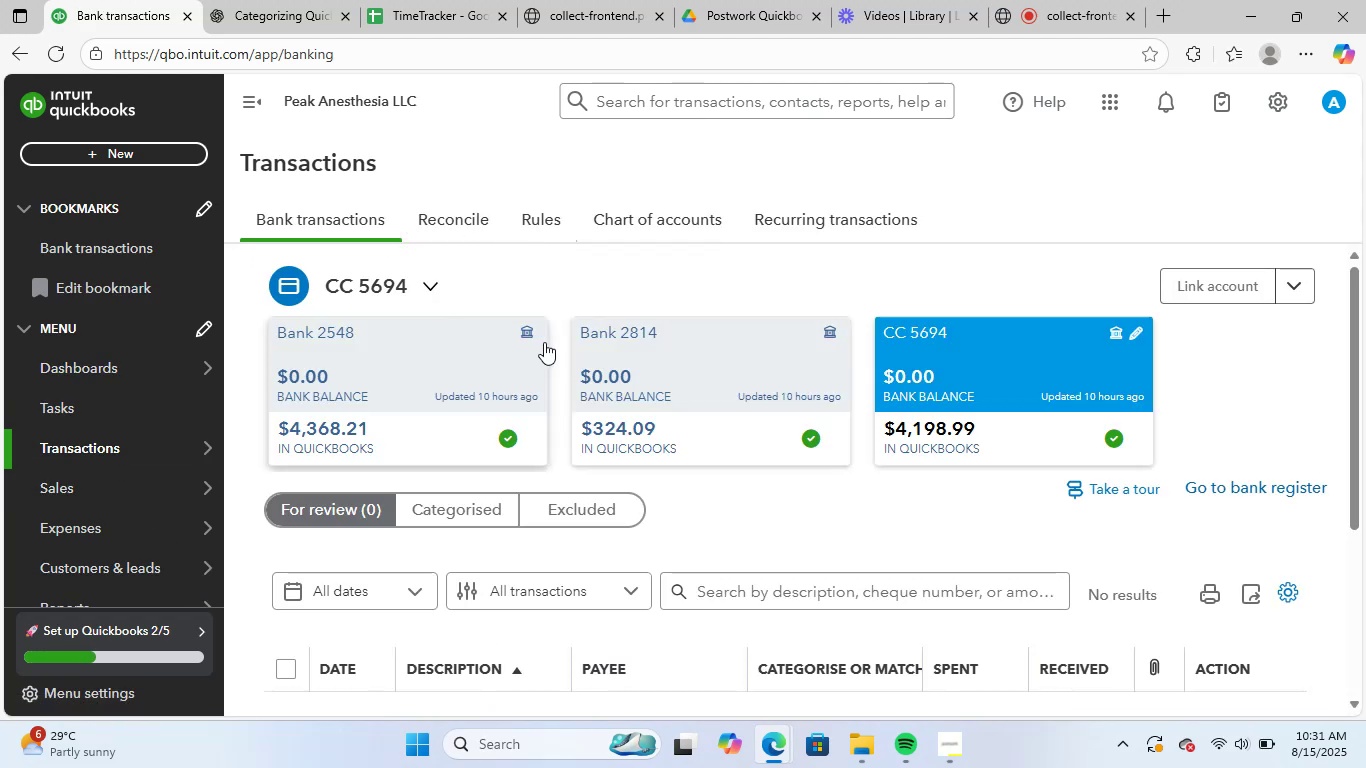 
left_click([529, 335])
 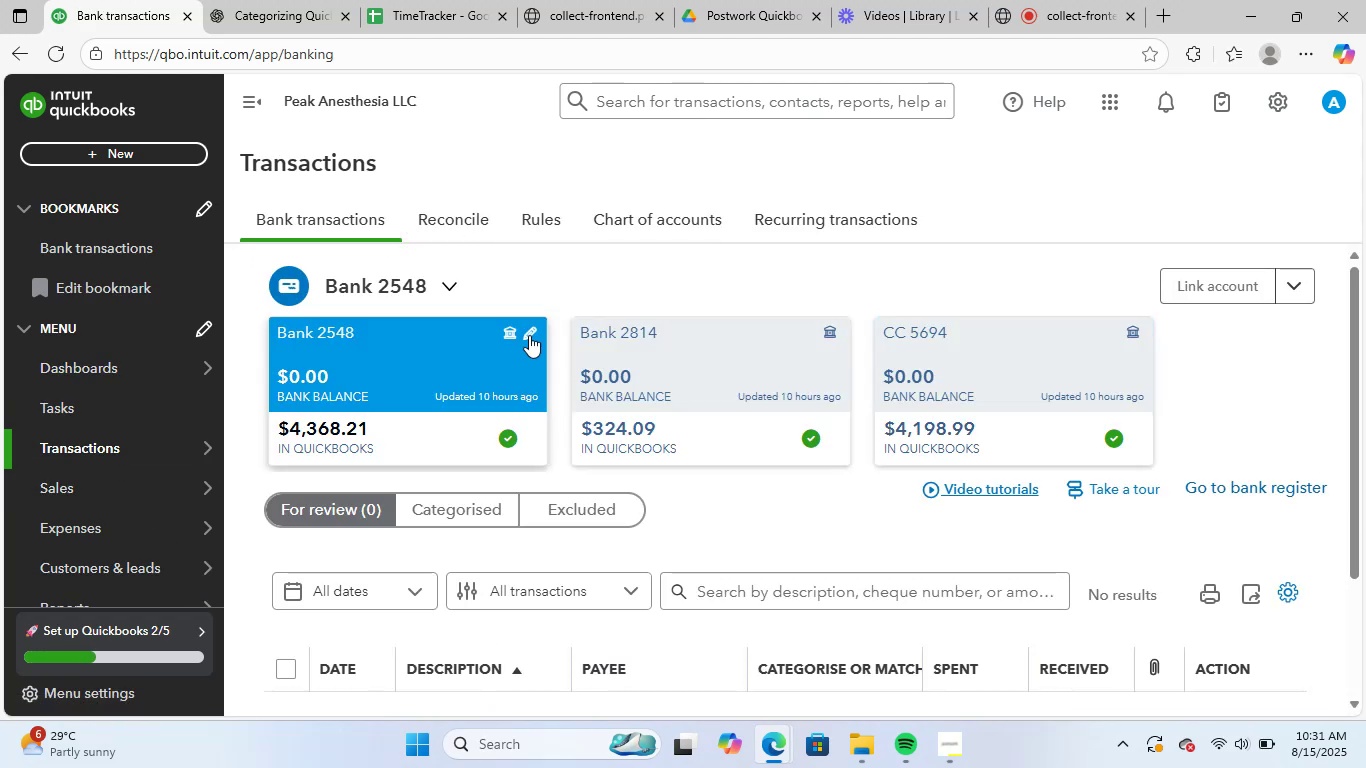 
left_click([530, 335])
 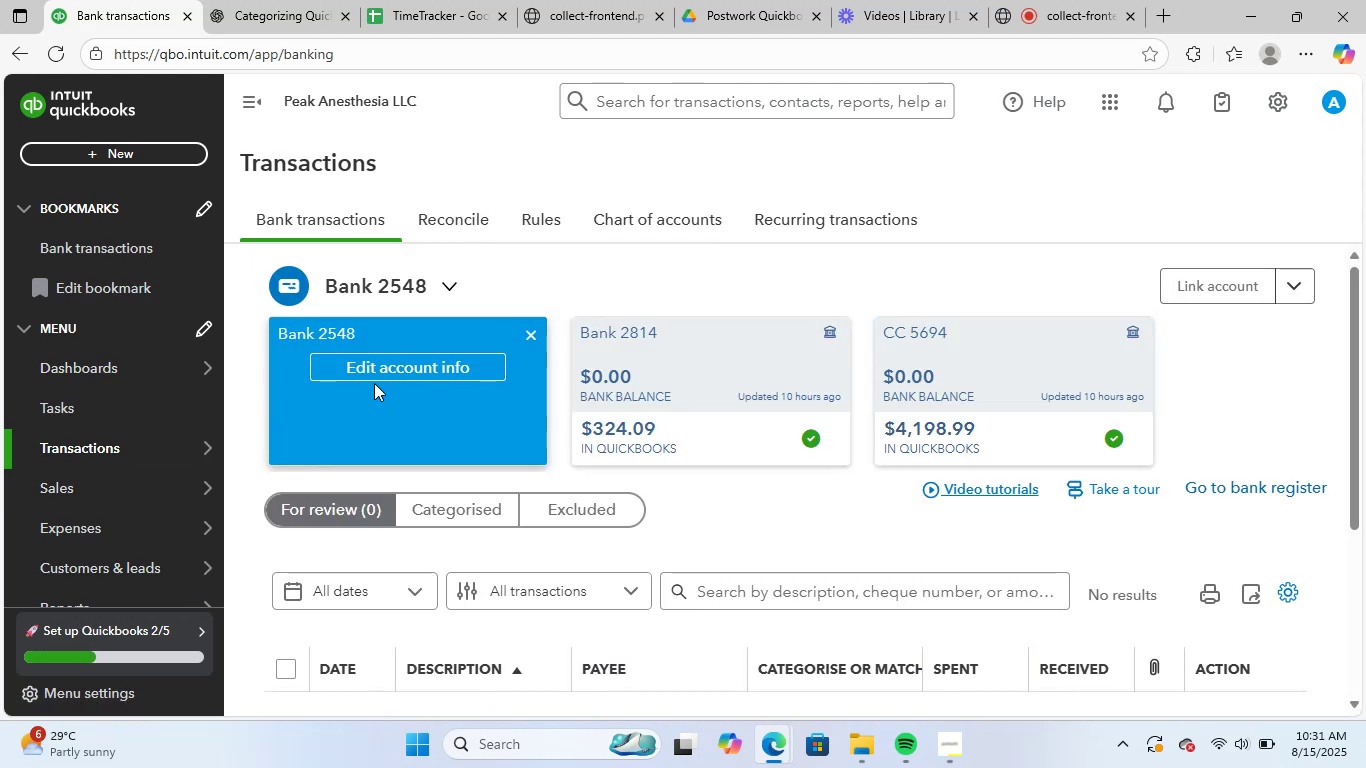 
left_click([402, 367])
 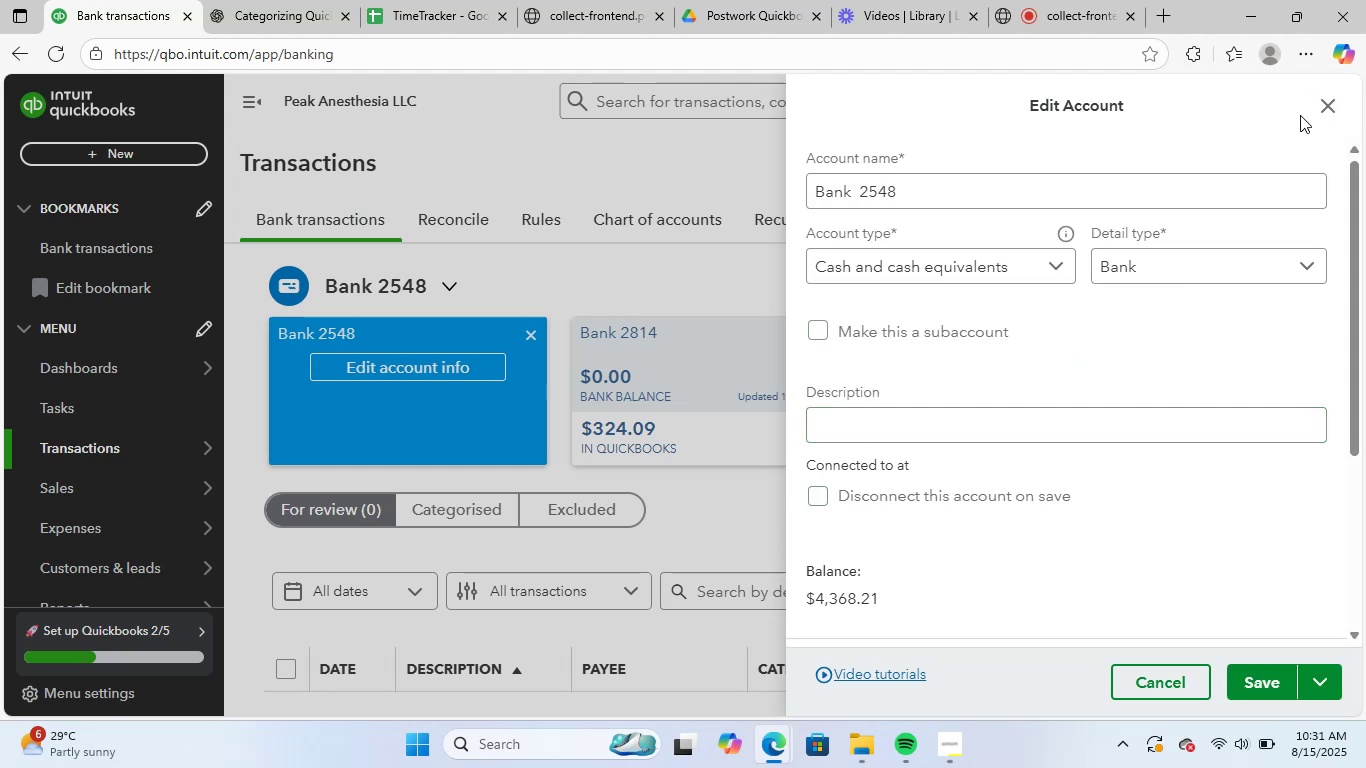 
wait(7.64)
 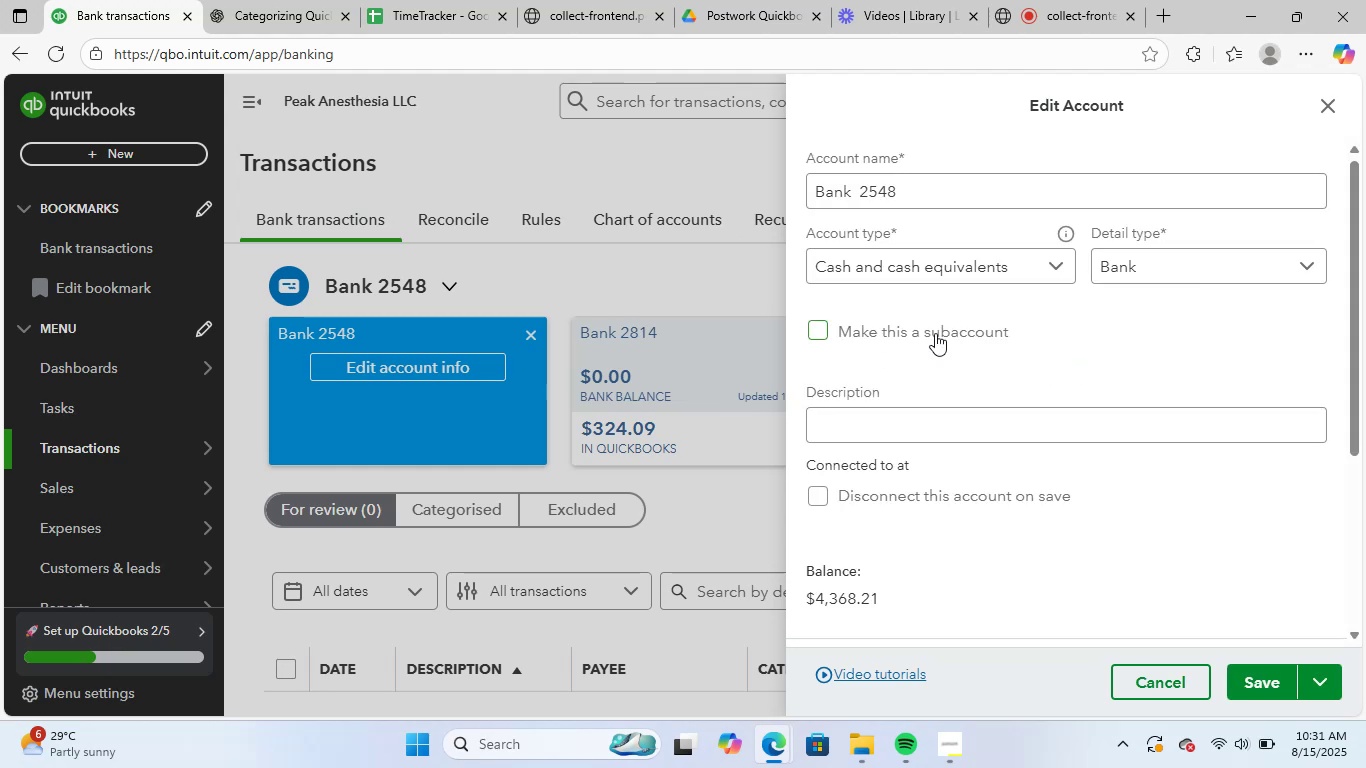 
left_click([820, 499])
 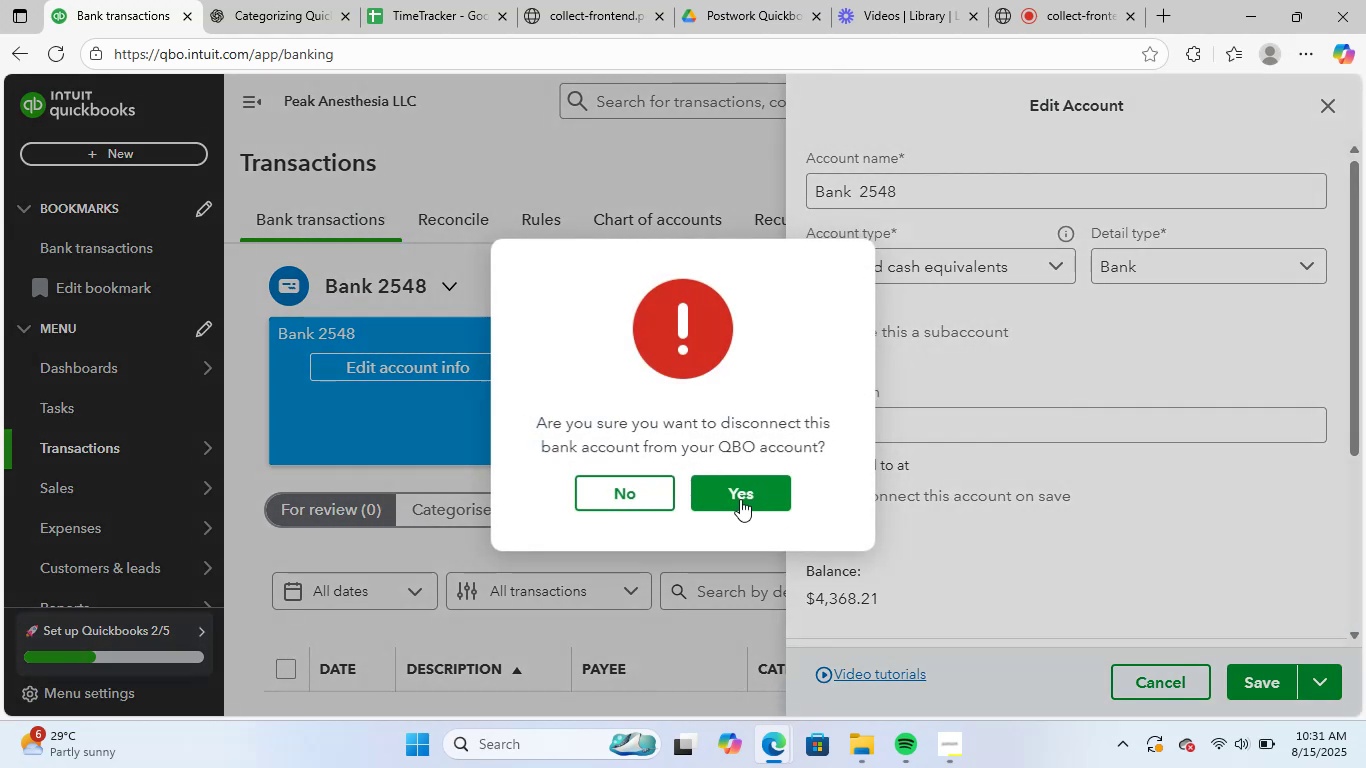 
left_click([741, 490])
 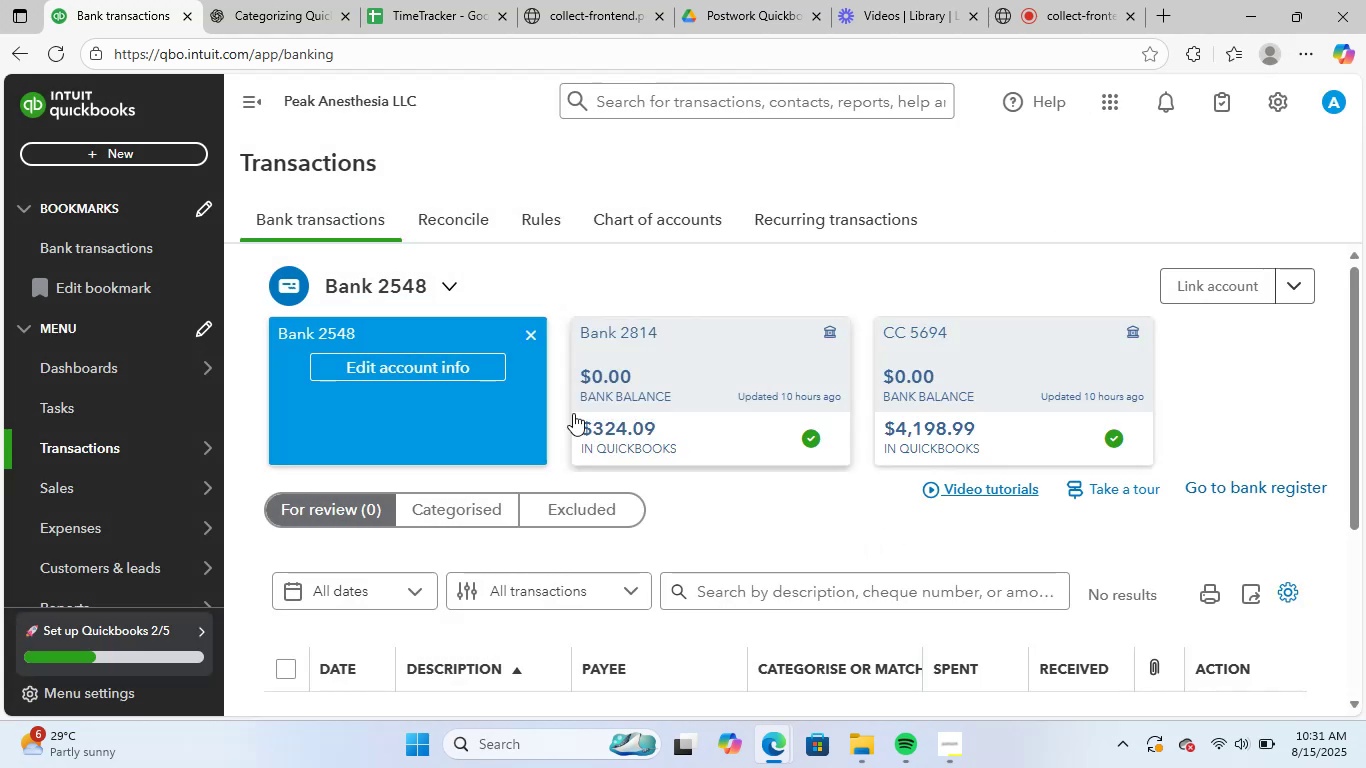 
left_click([740, 349])
 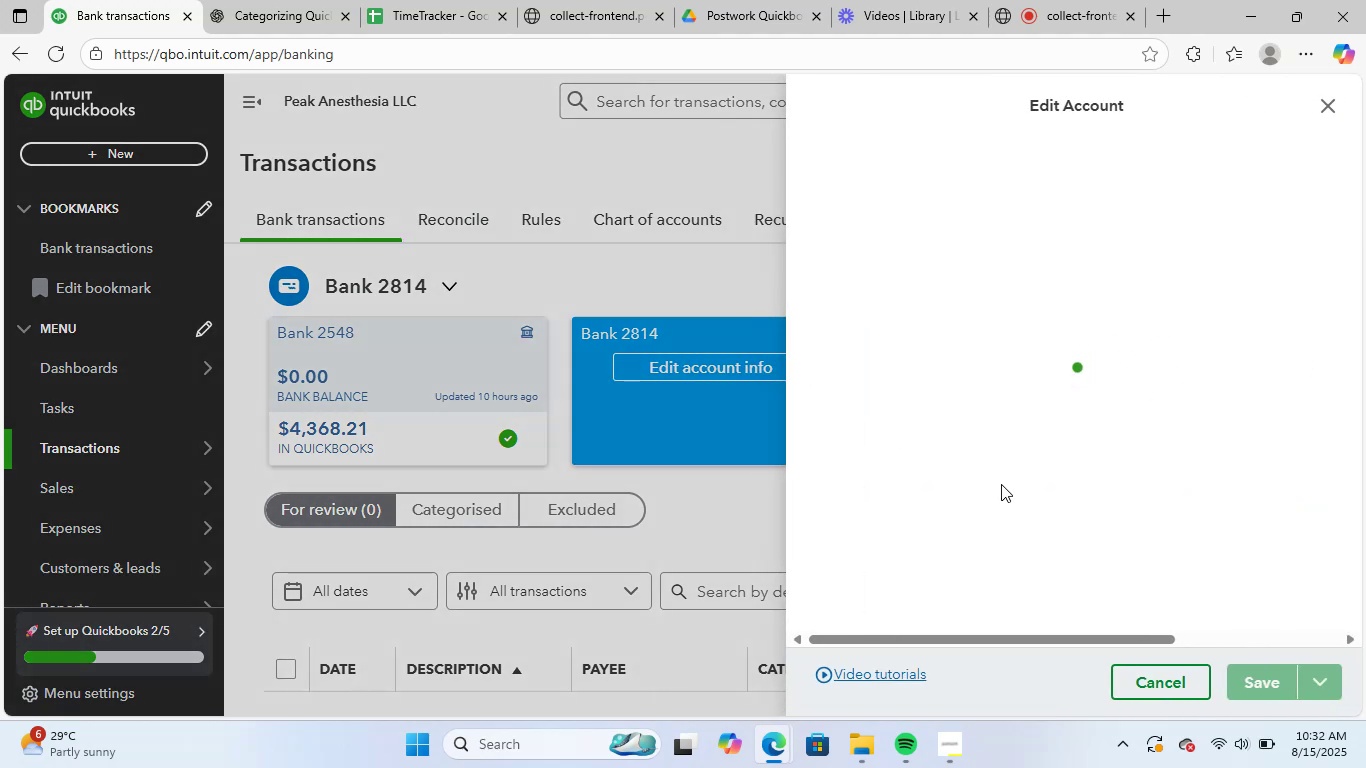 
scroll: coordinate [962, 462], scroll_direction: down, amount: 1.0
 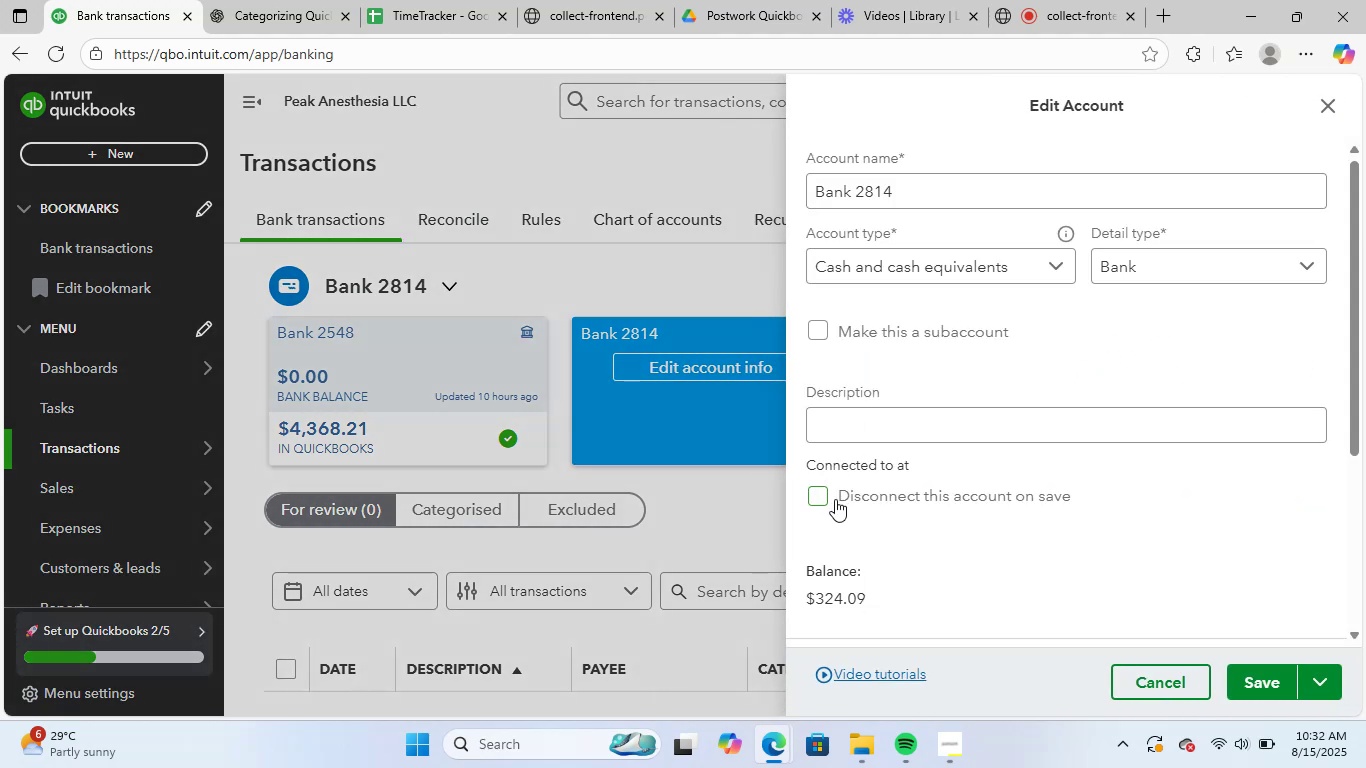 
left_click([821, 496])
 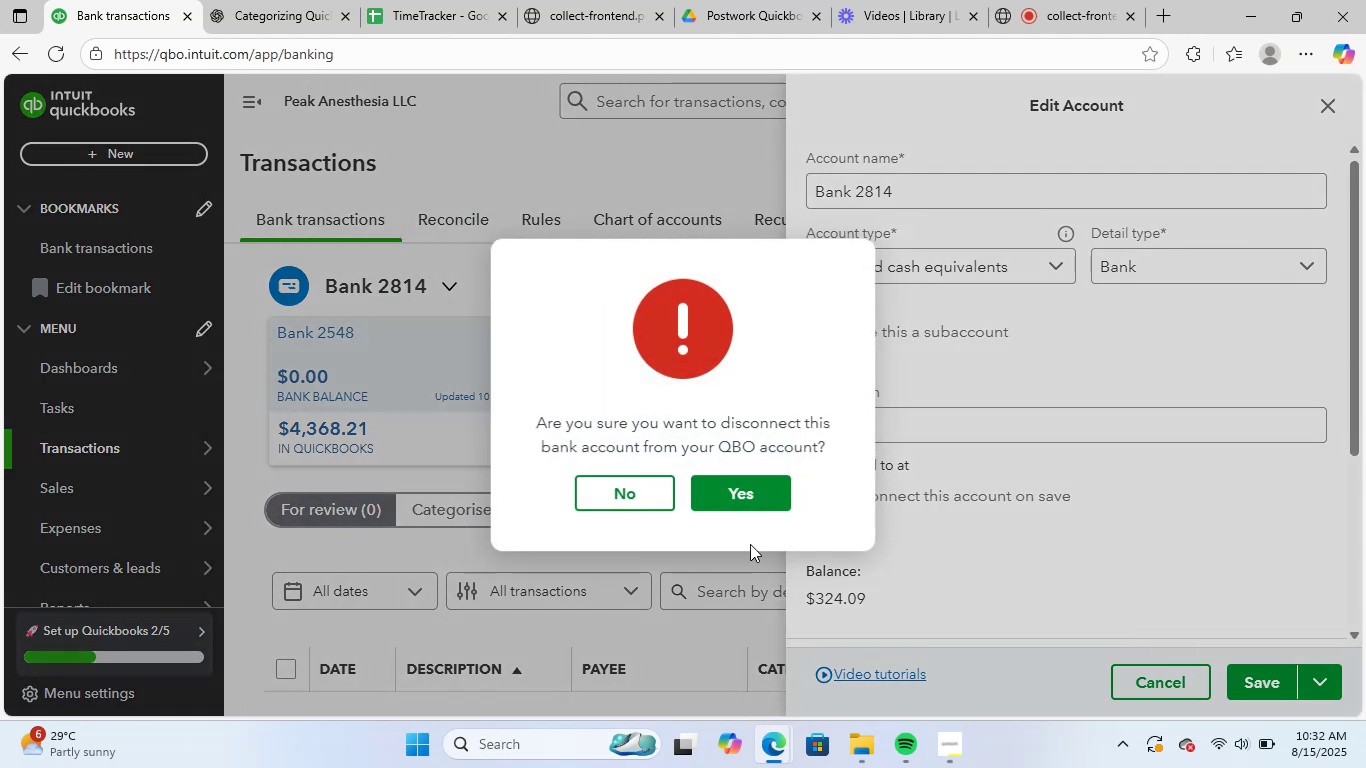 
left_click([747, 493])
 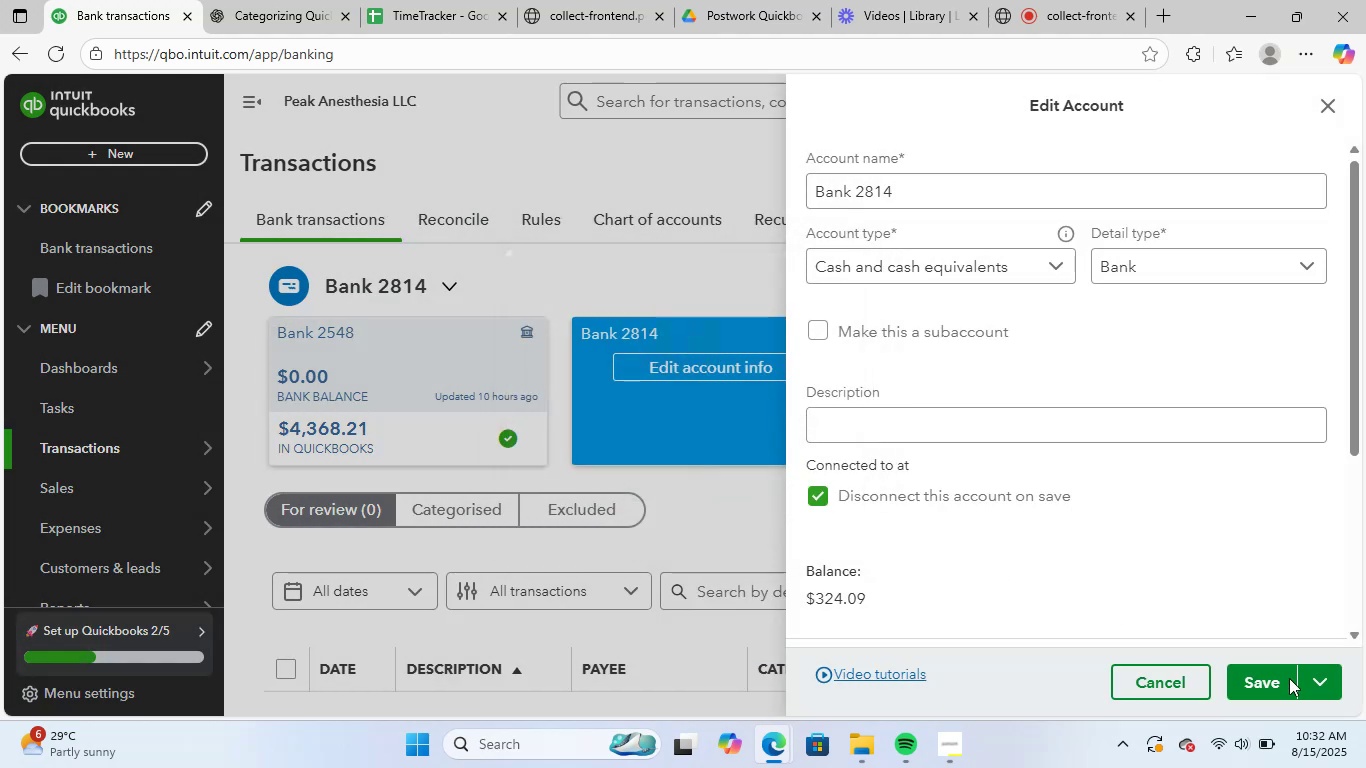 
left_click([1266, 685])
 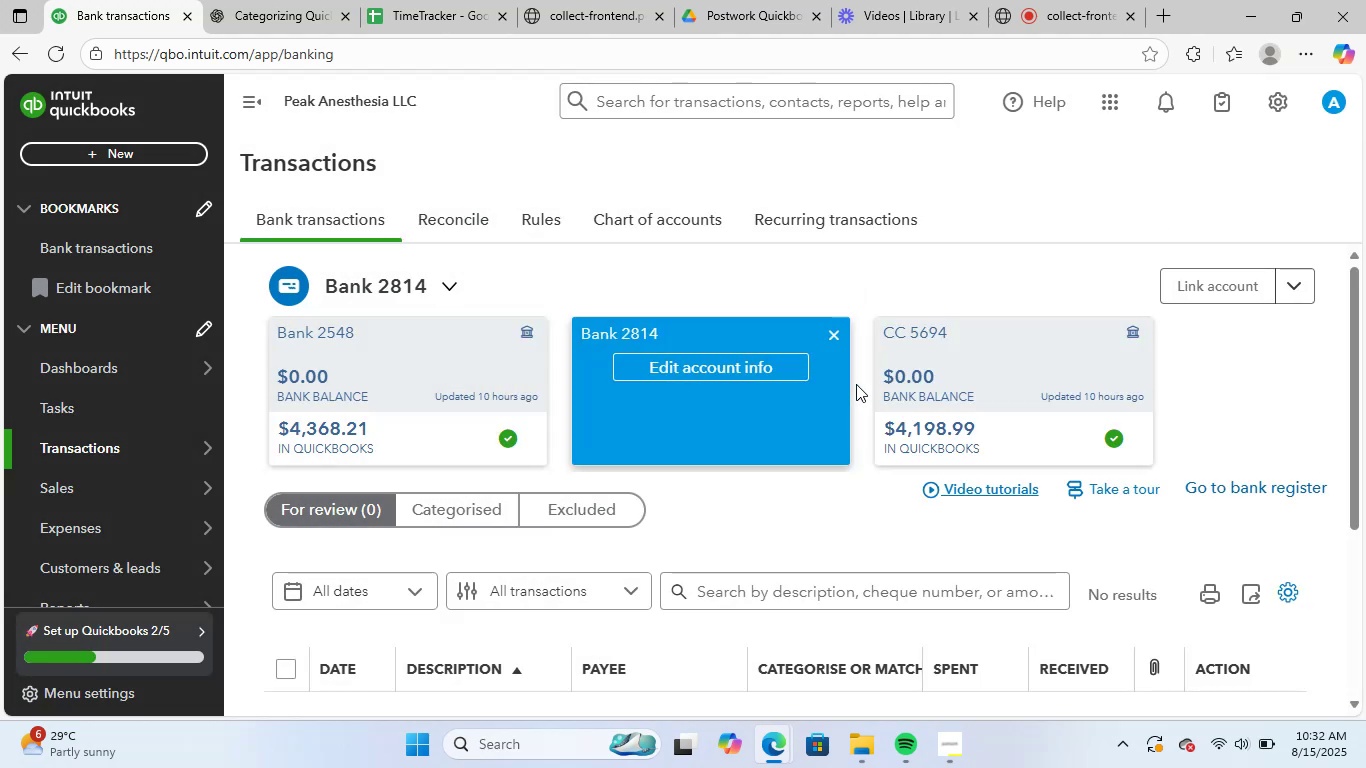 
left_click([1012, 381])
 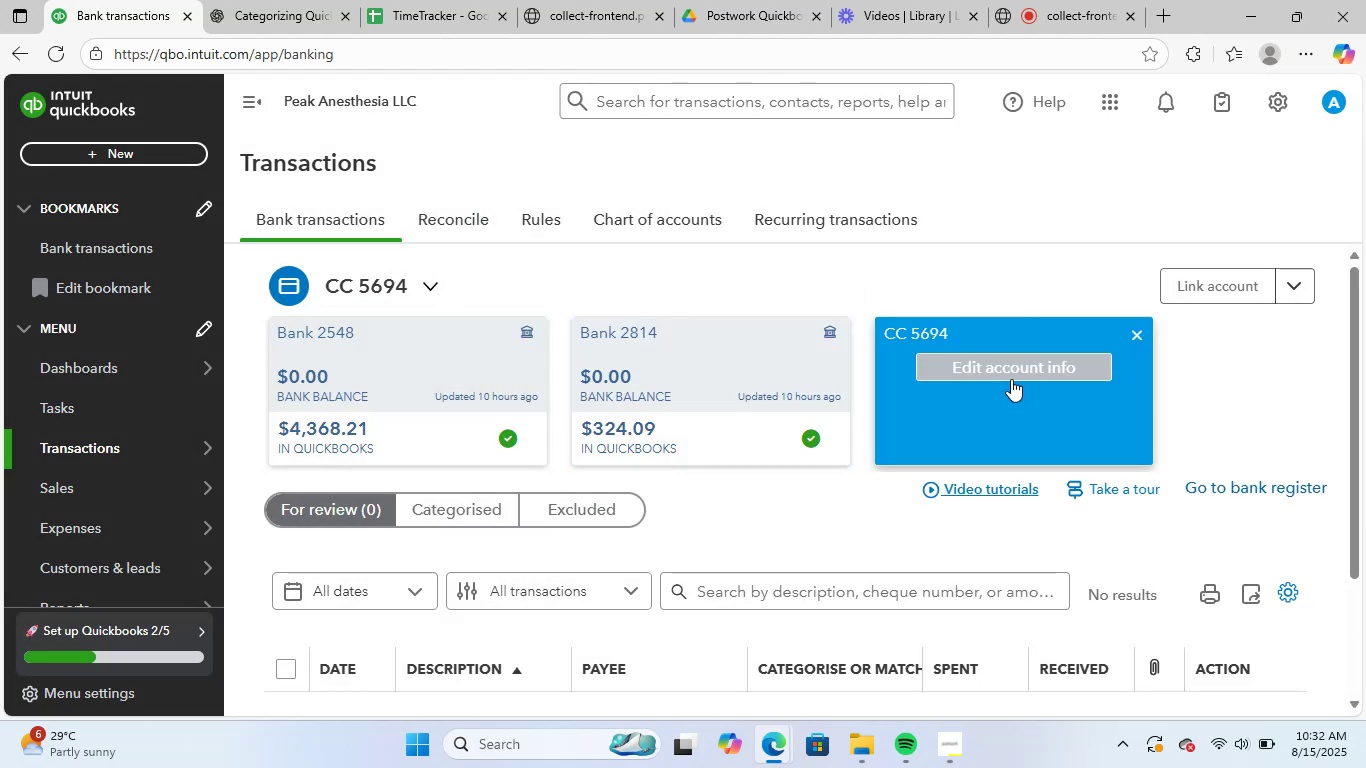 
left_click([1022, 362])
 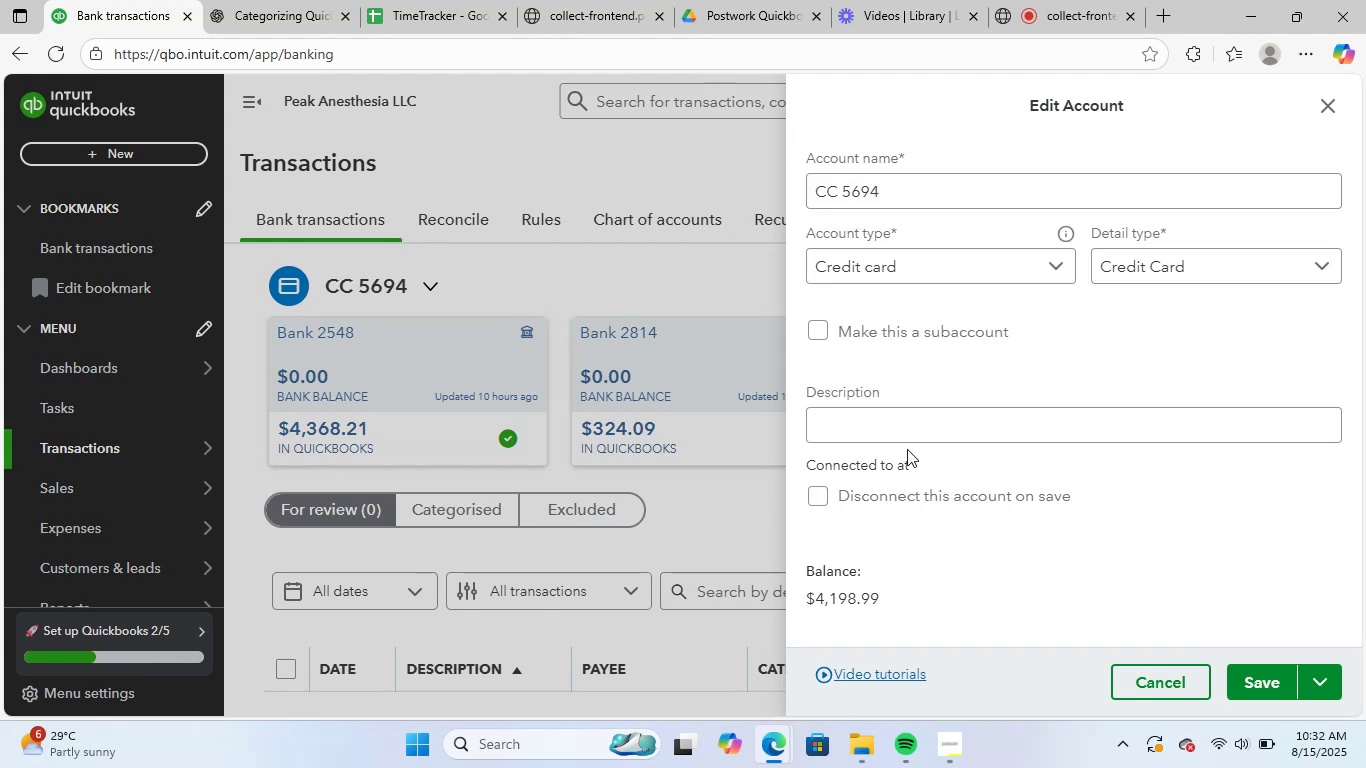 
left_click([829, 493])
 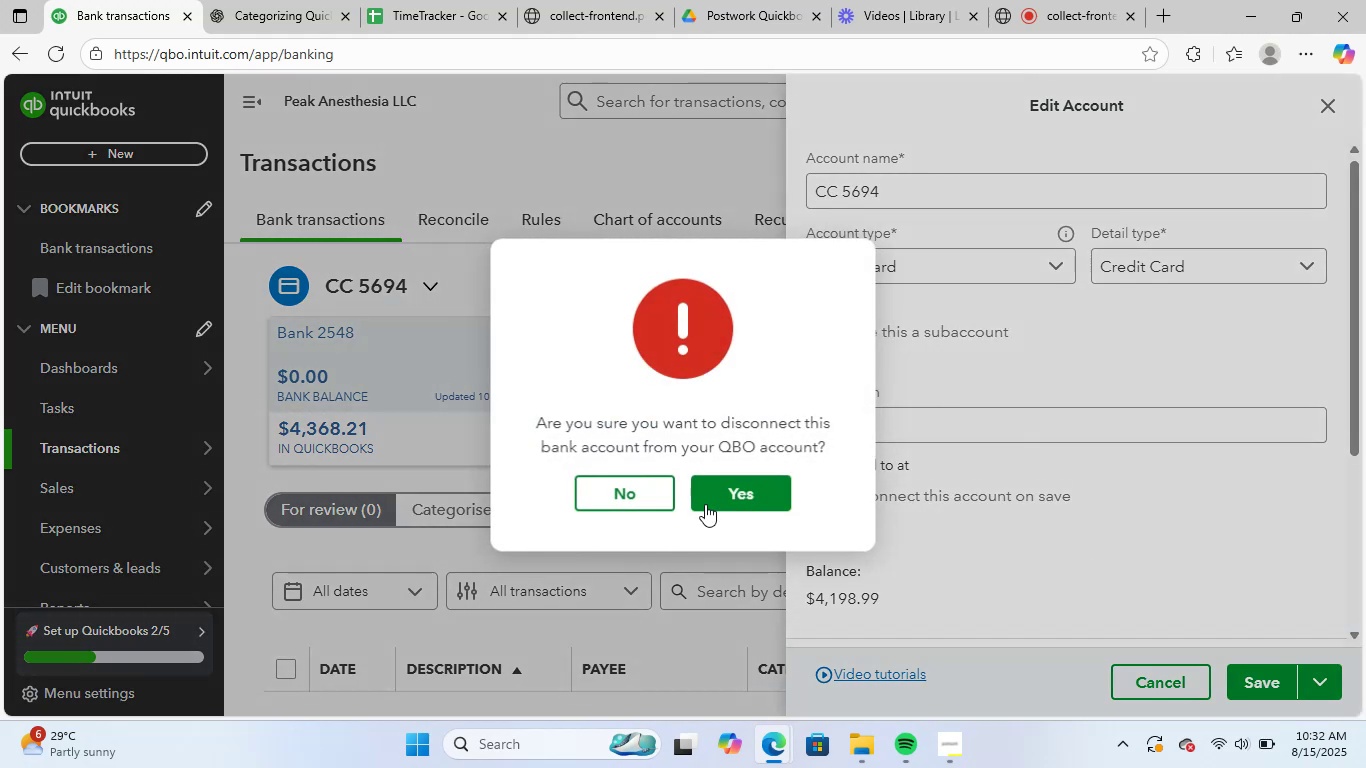 
left_click([714, 489])
 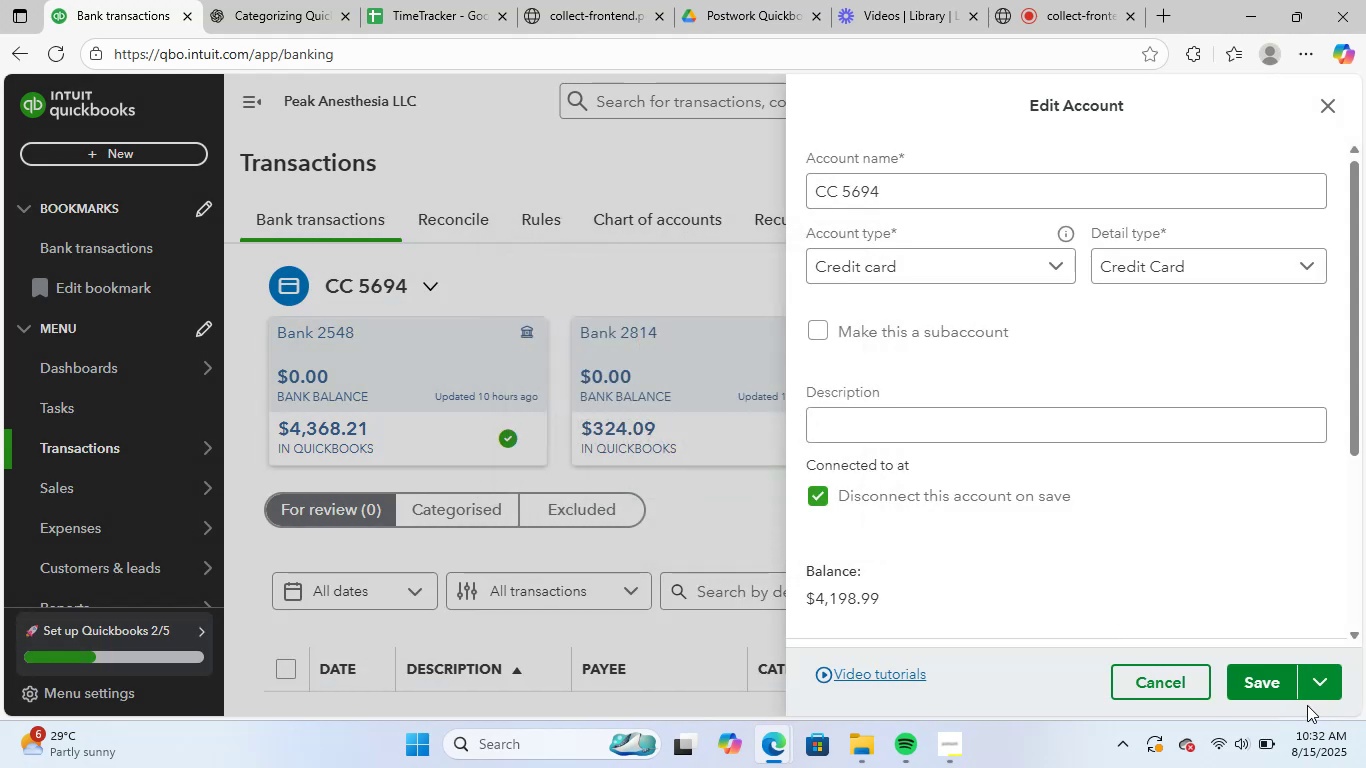 
left_click([1265, 677])
 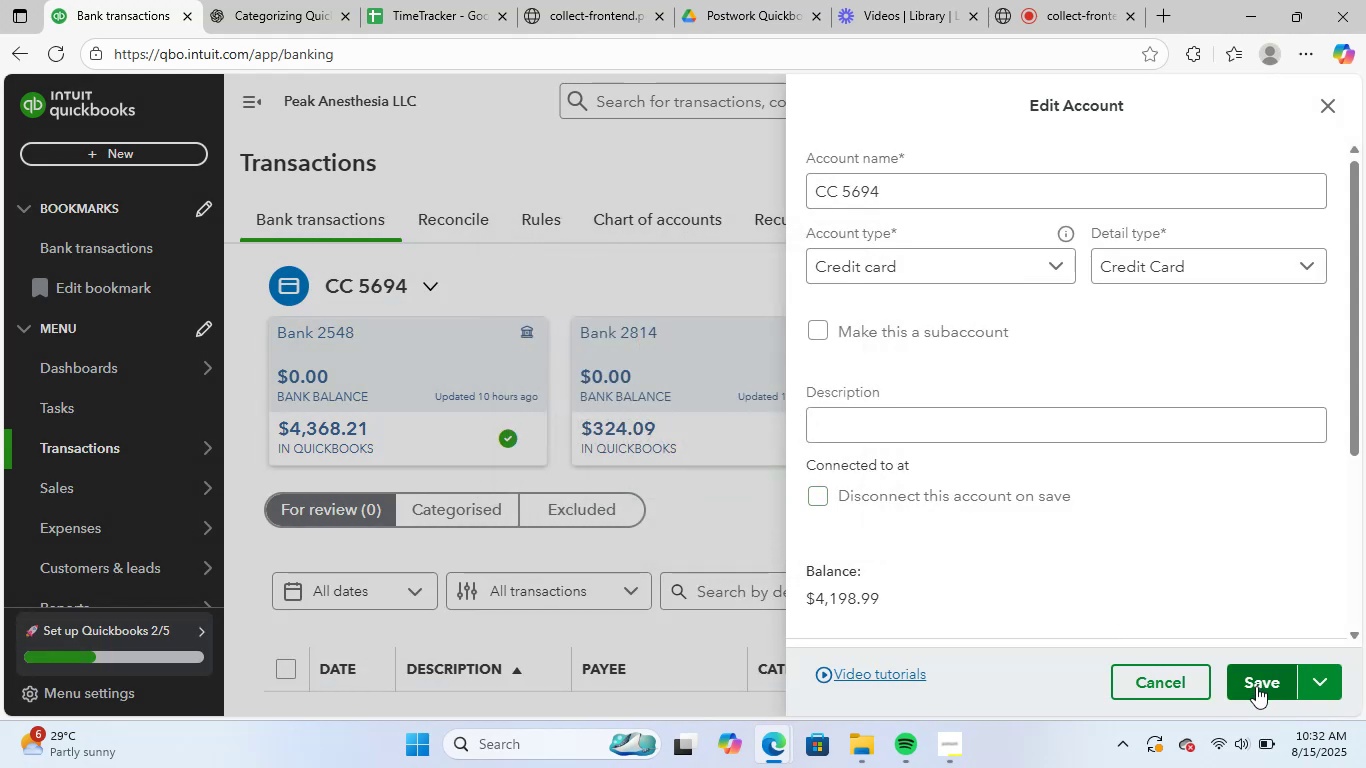 
left_click([828, 503])
 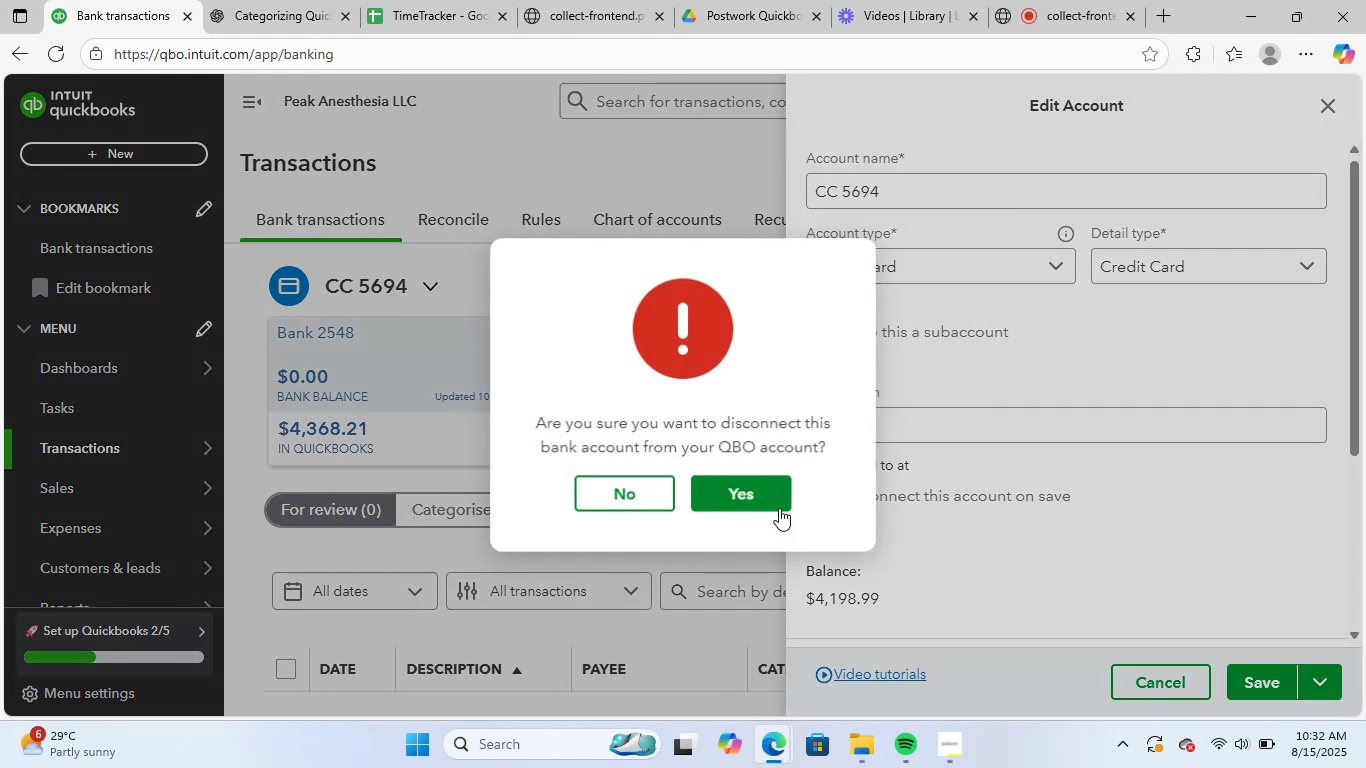 
left_click([771, 497])
 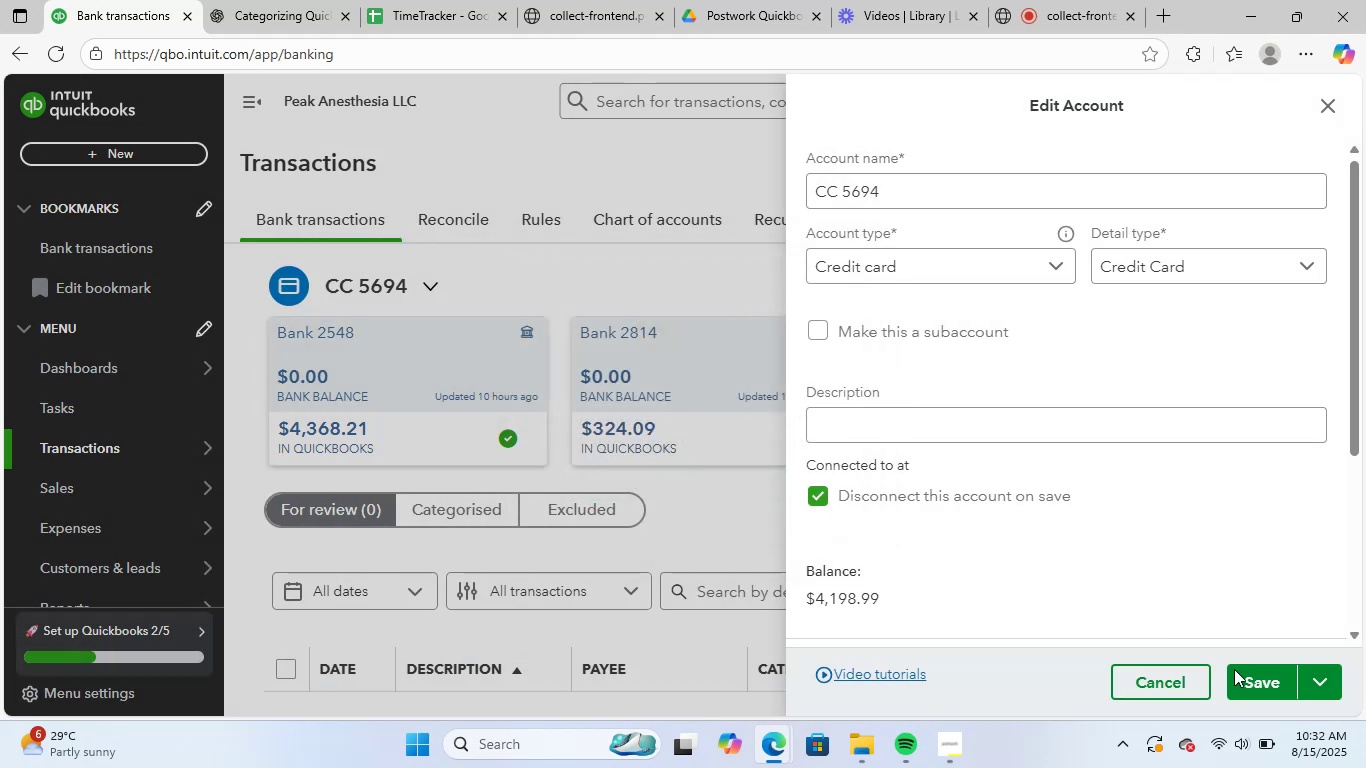 
left_click([1253, 683])
 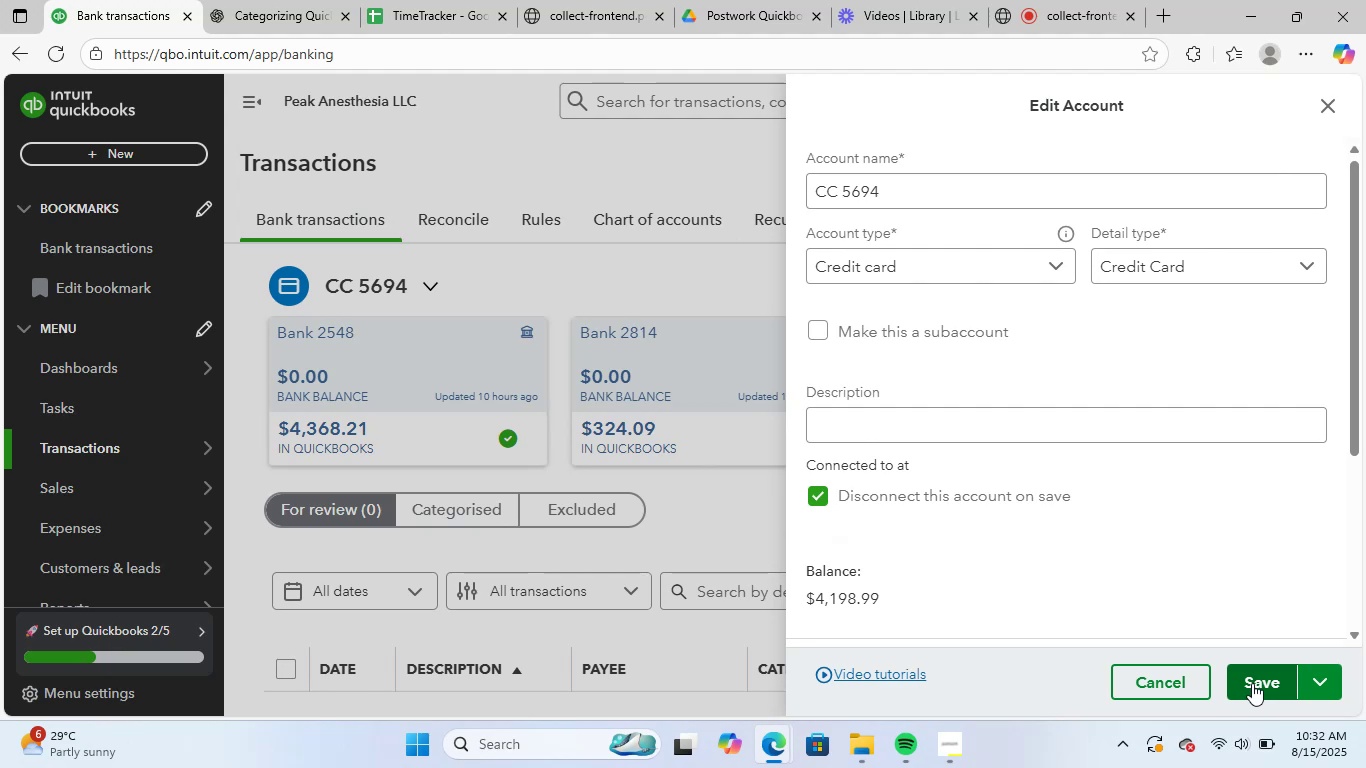 
left_click([1252, 683])
 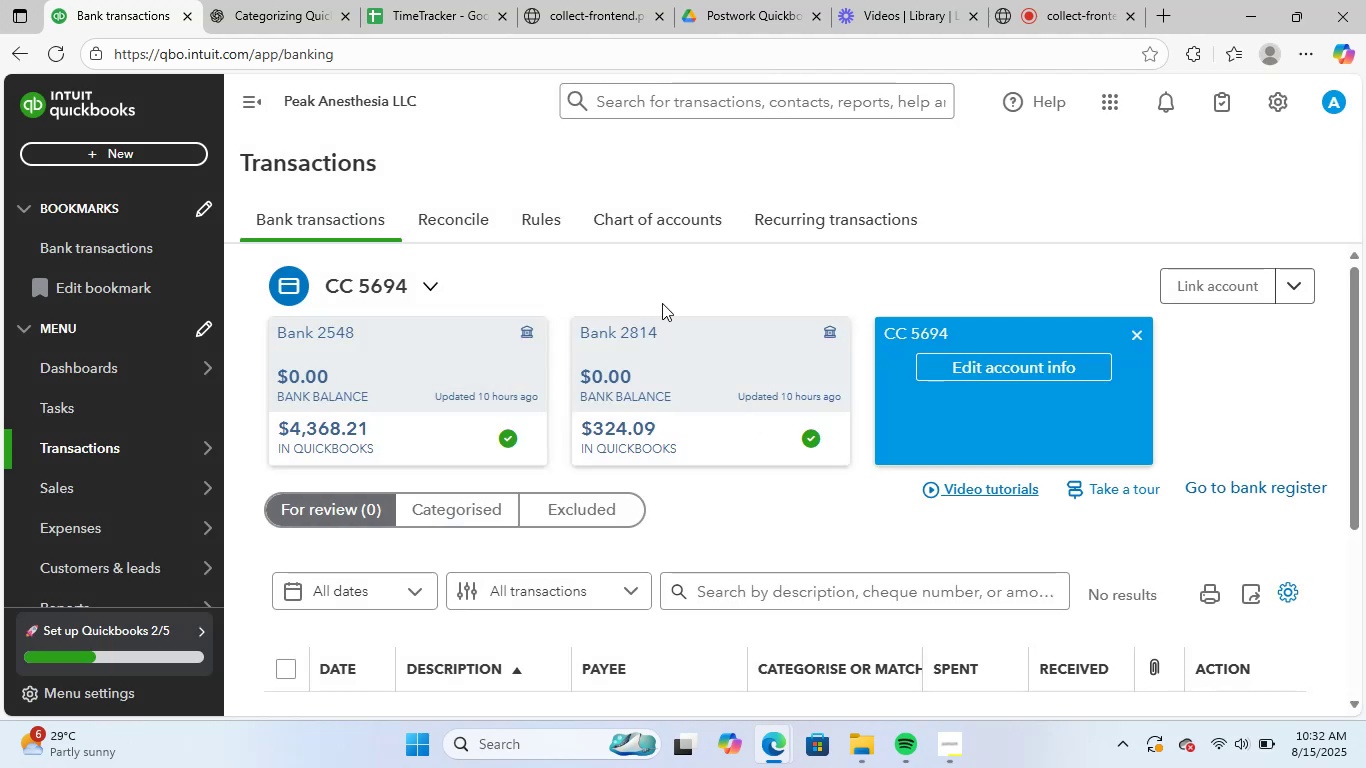 
left_click([654, 224])
 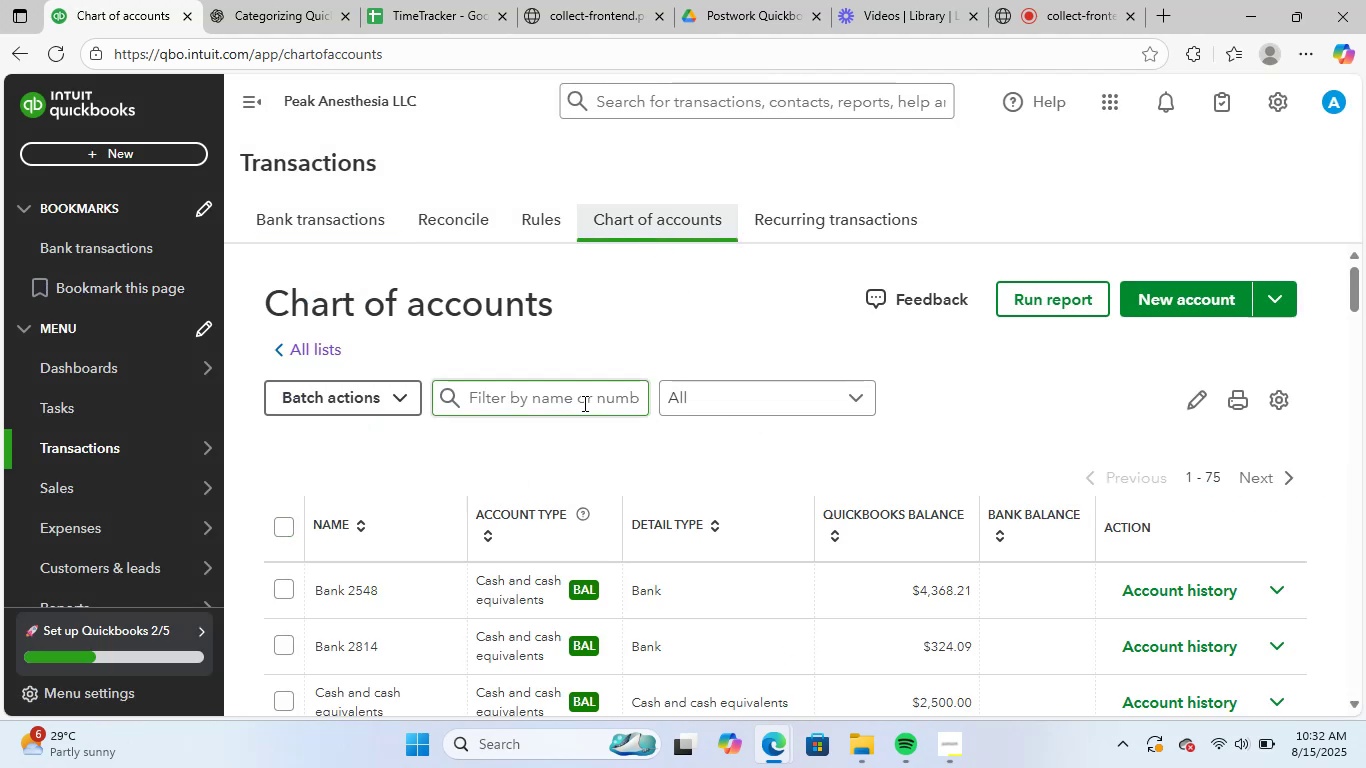 
wait(5.84)
 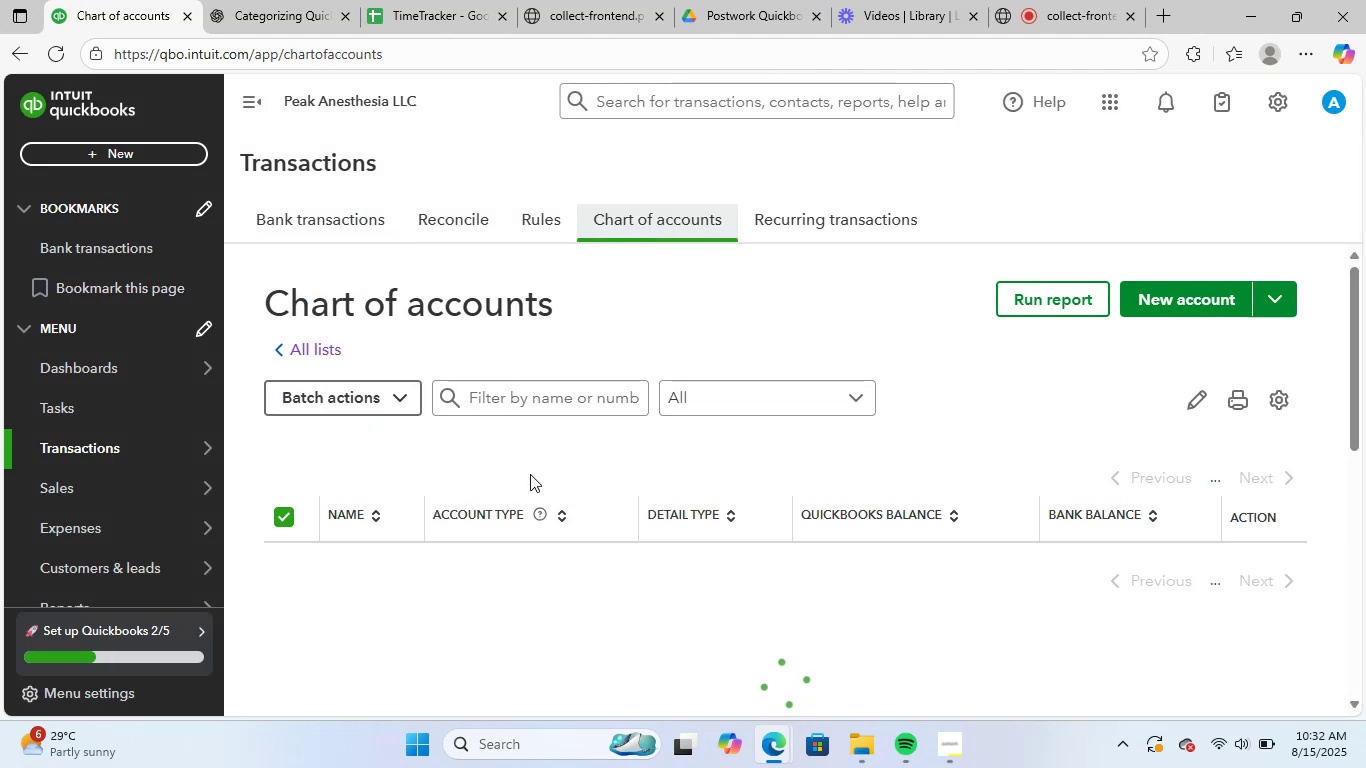 
scroll: coordinate [384, 558], scroll_direction: down, amount: 1.0
 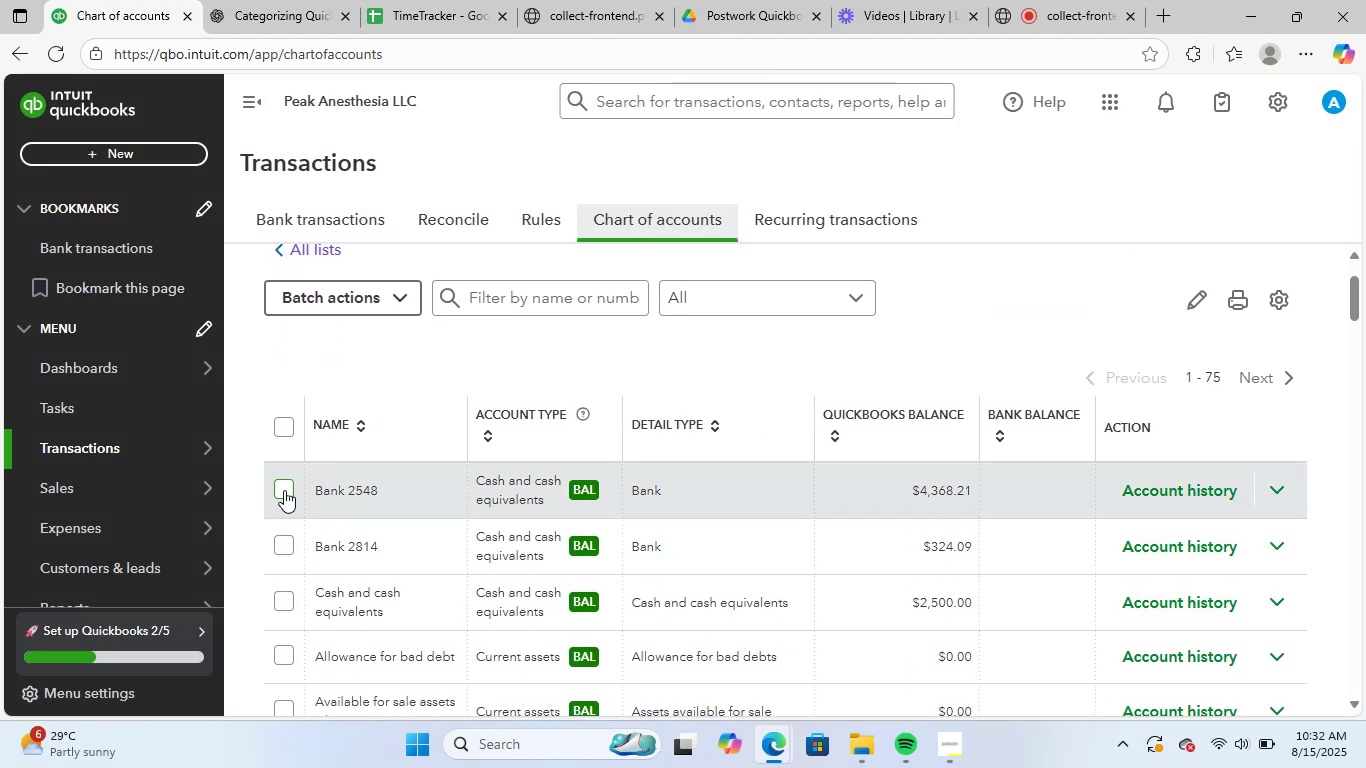 
left_click([291, 496])
 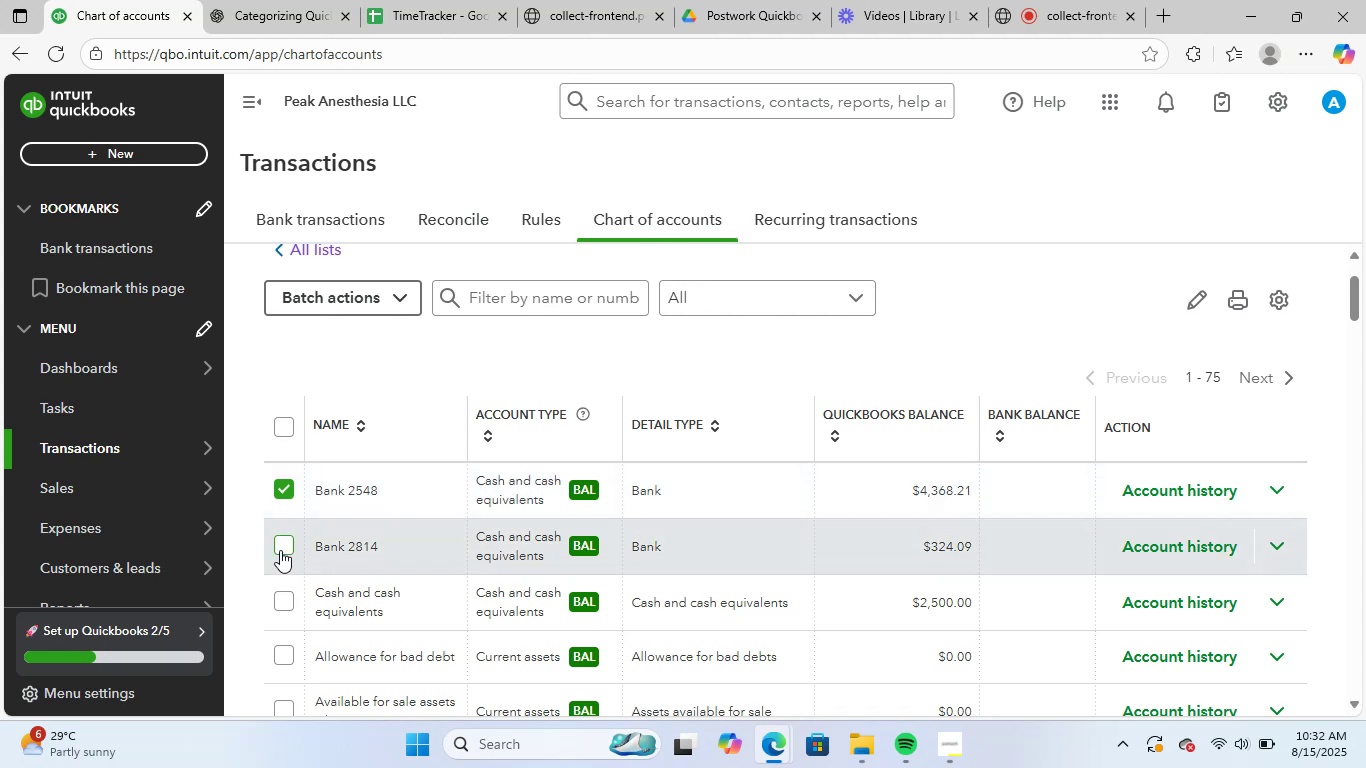 
left_click([274, 542])
 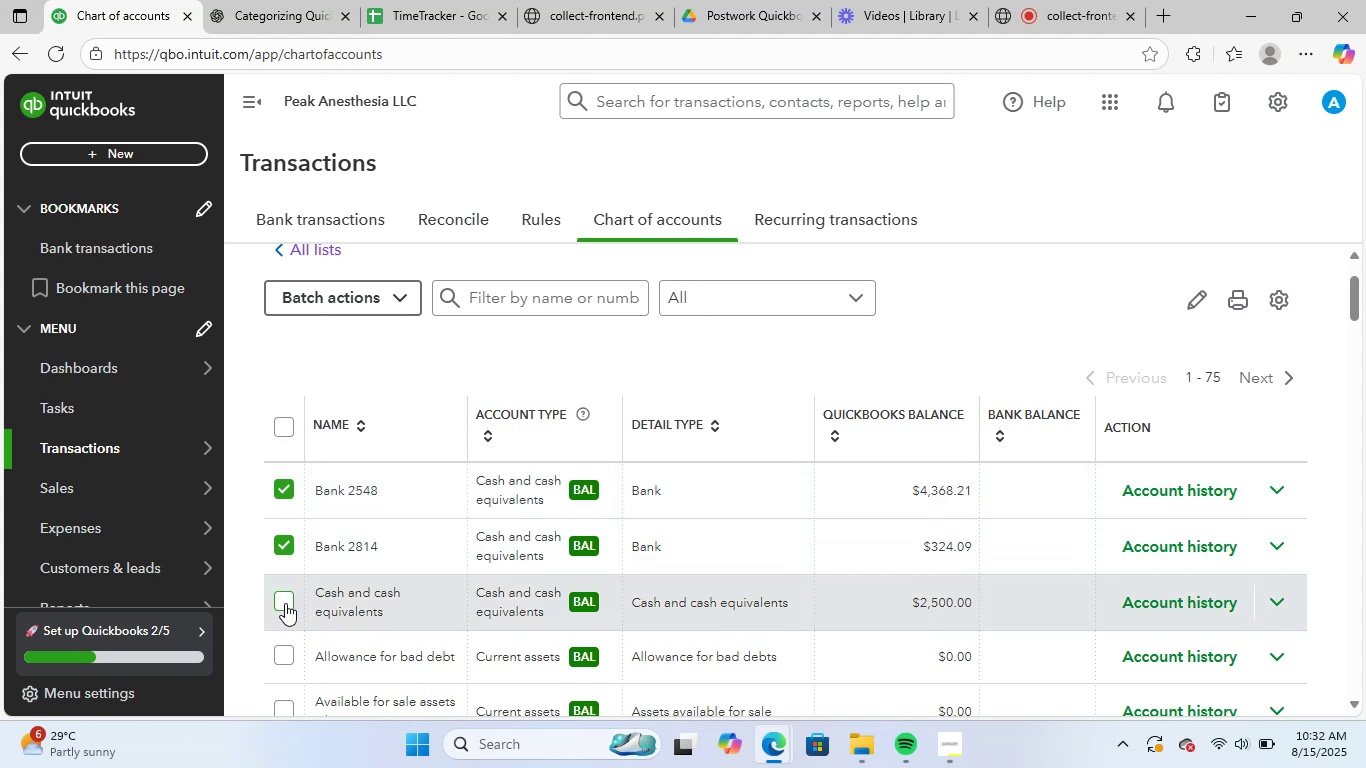 
left_click([285, 603])
 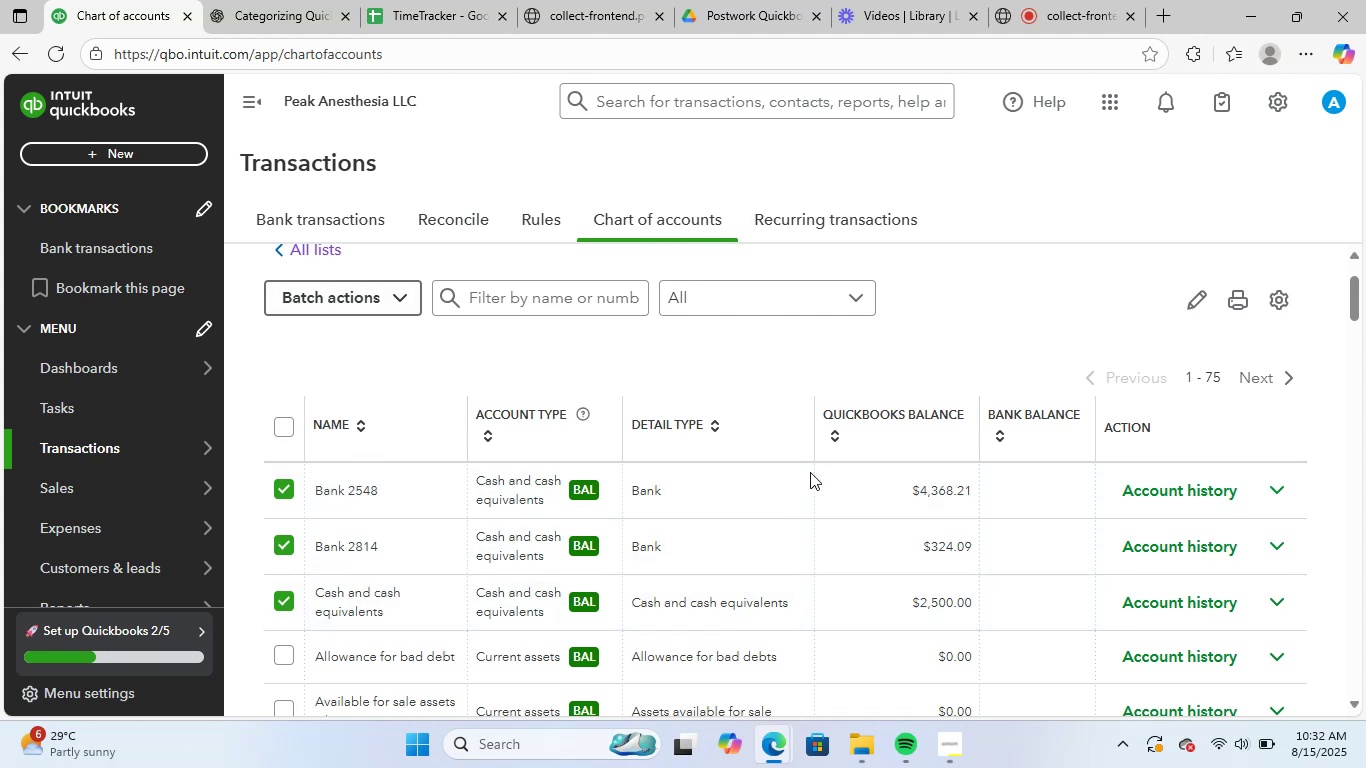 
left_click([374, 292])
 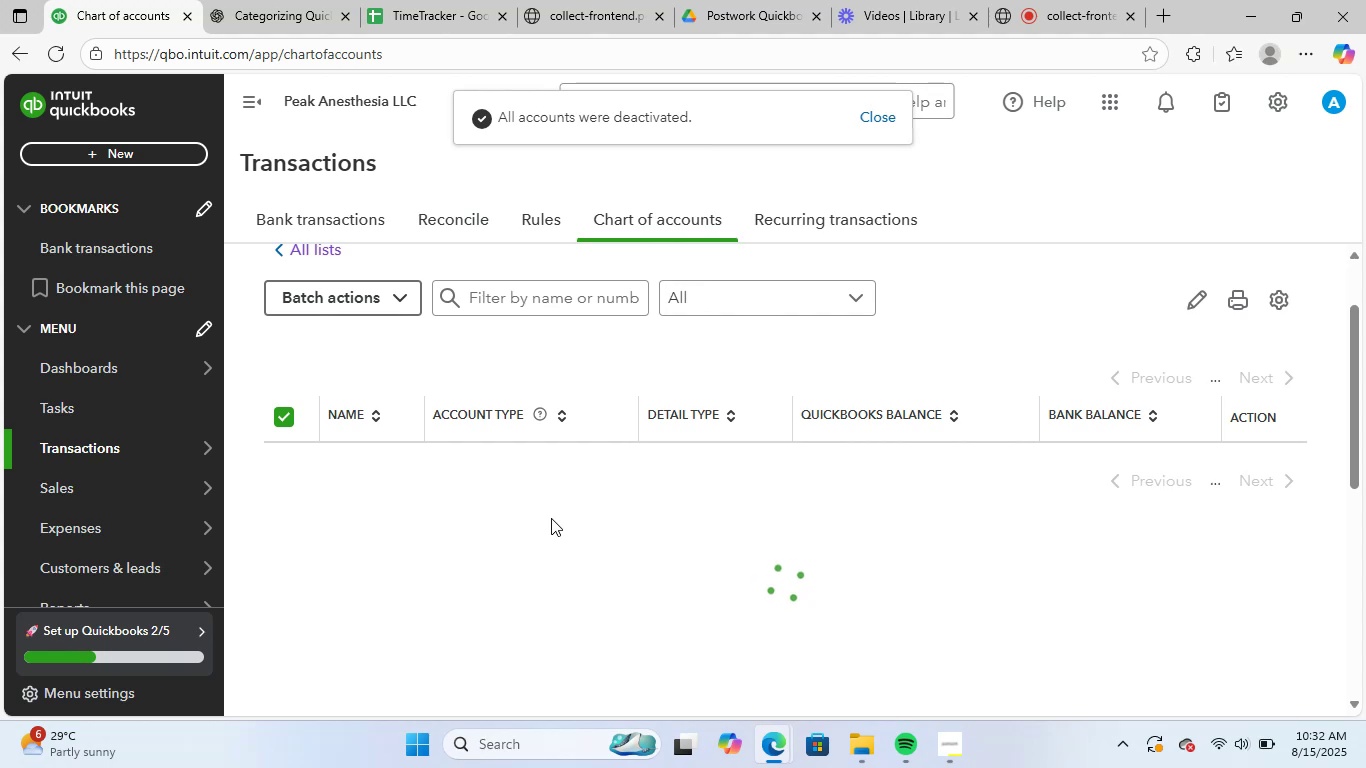 
wait(7.83)
 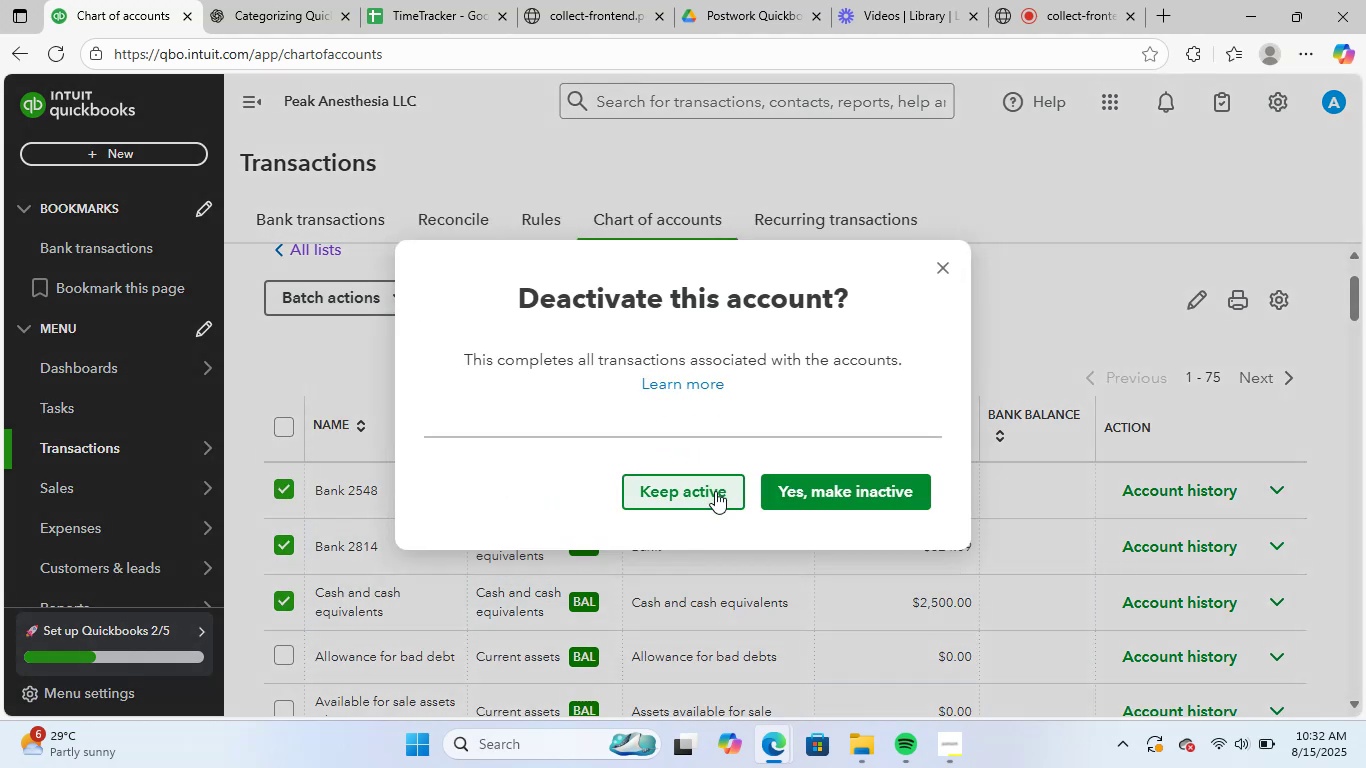 
scroll: coordinate [489, 600], scroll_direction: down, amount: 3.0
 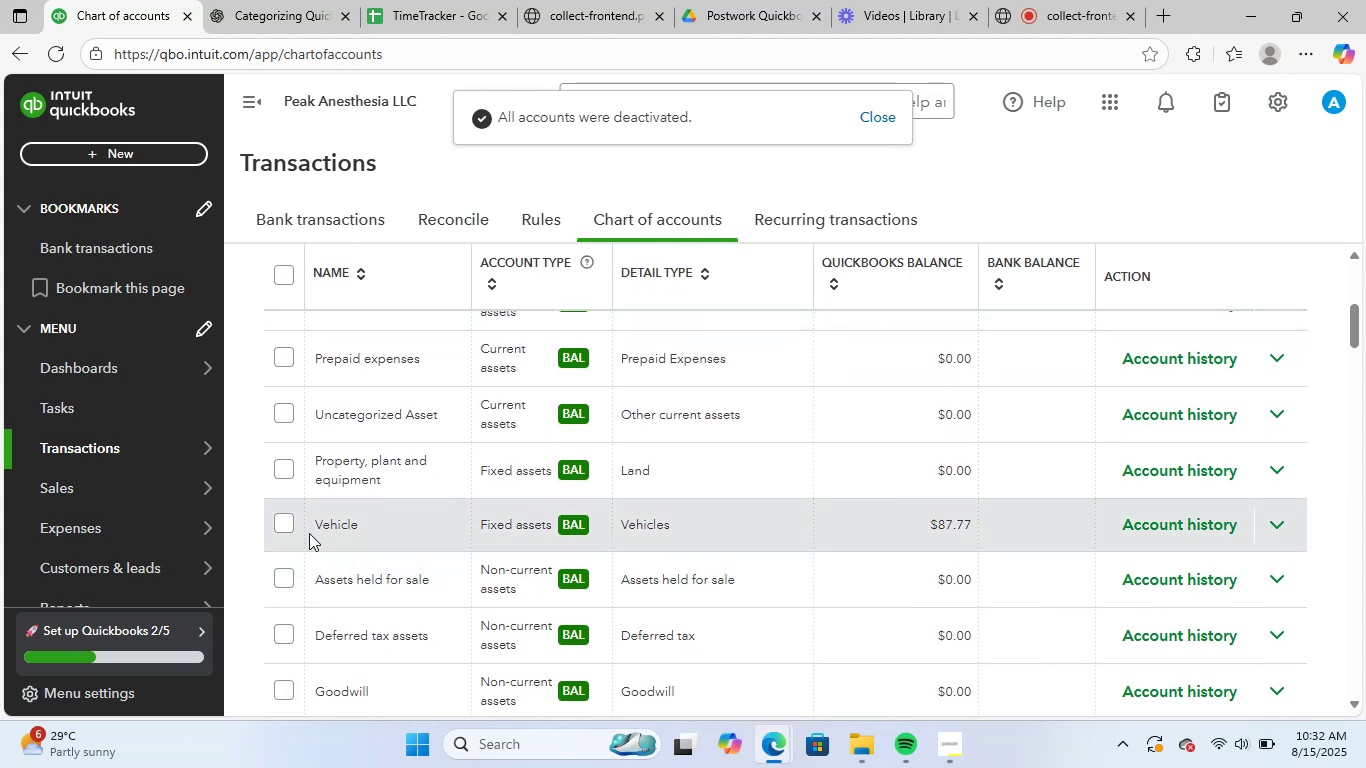 
left_click([278, 529])
 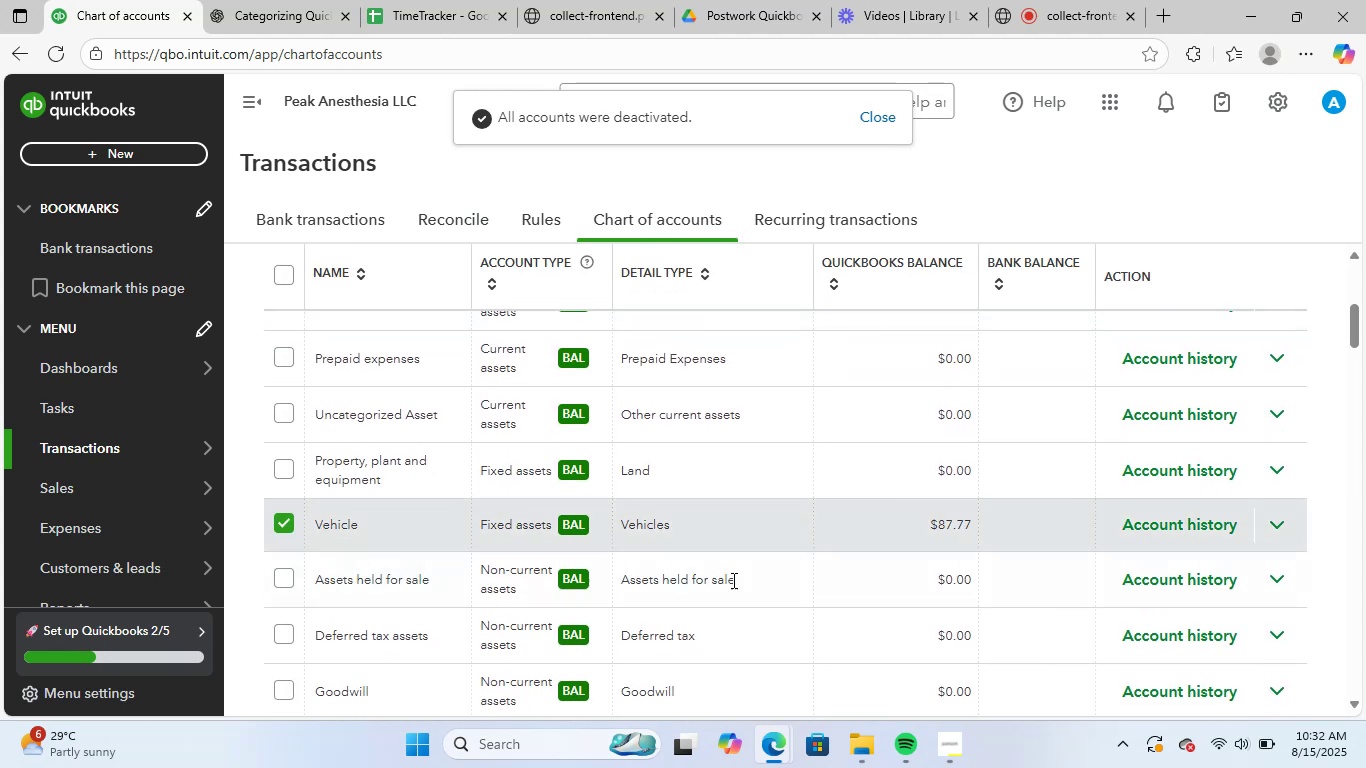 
scroll: coordinate [640, 588], scroll_direction: down, amount: 3.0
 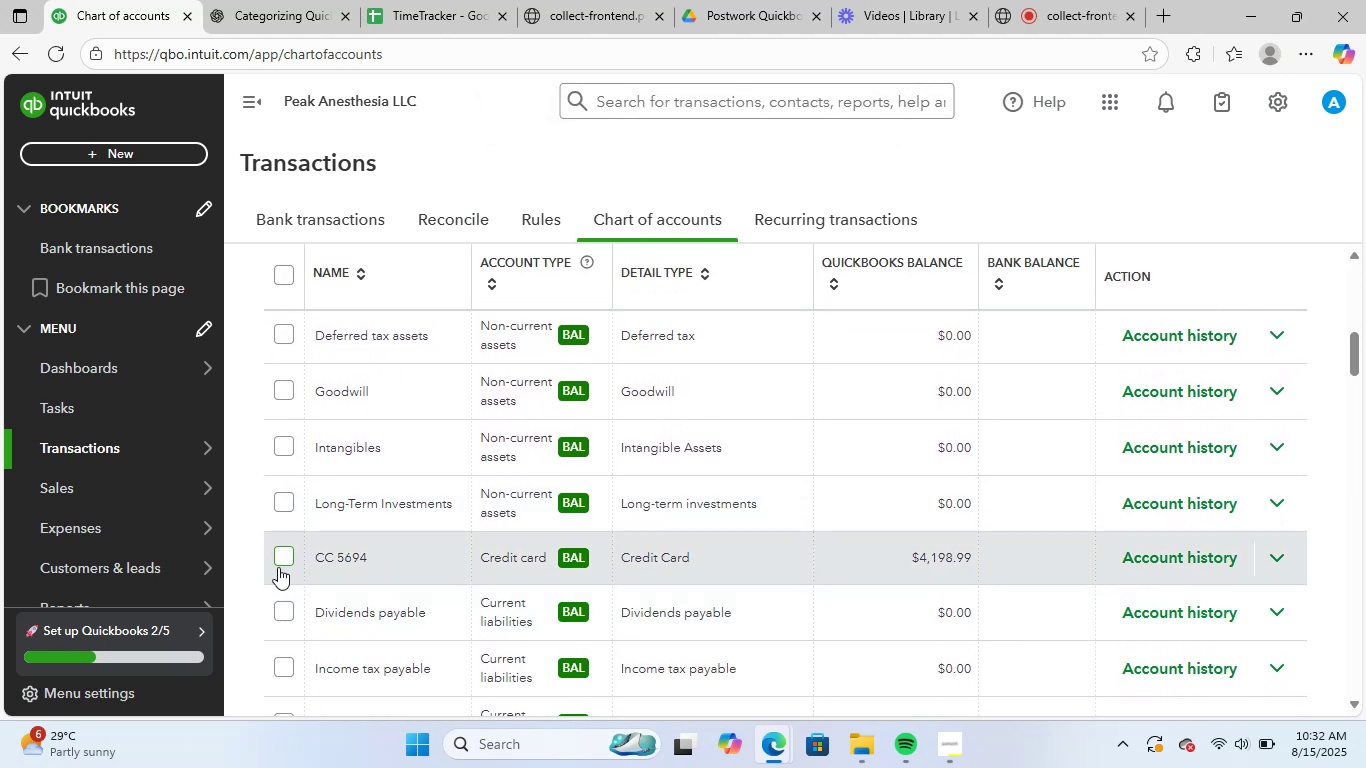 
left_click([291, 558])
 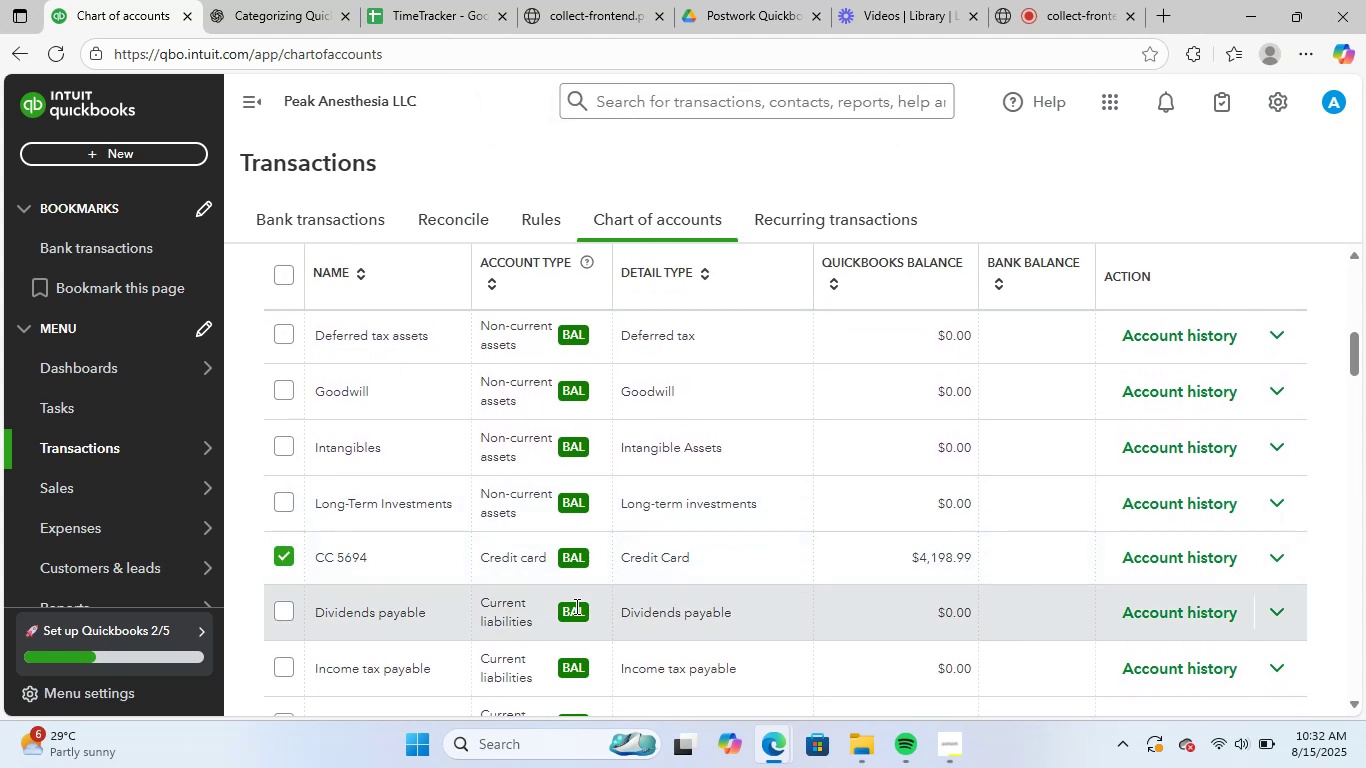 
scroll: coordinate [521, 569], scroll_direction: down, amount: 6.0
 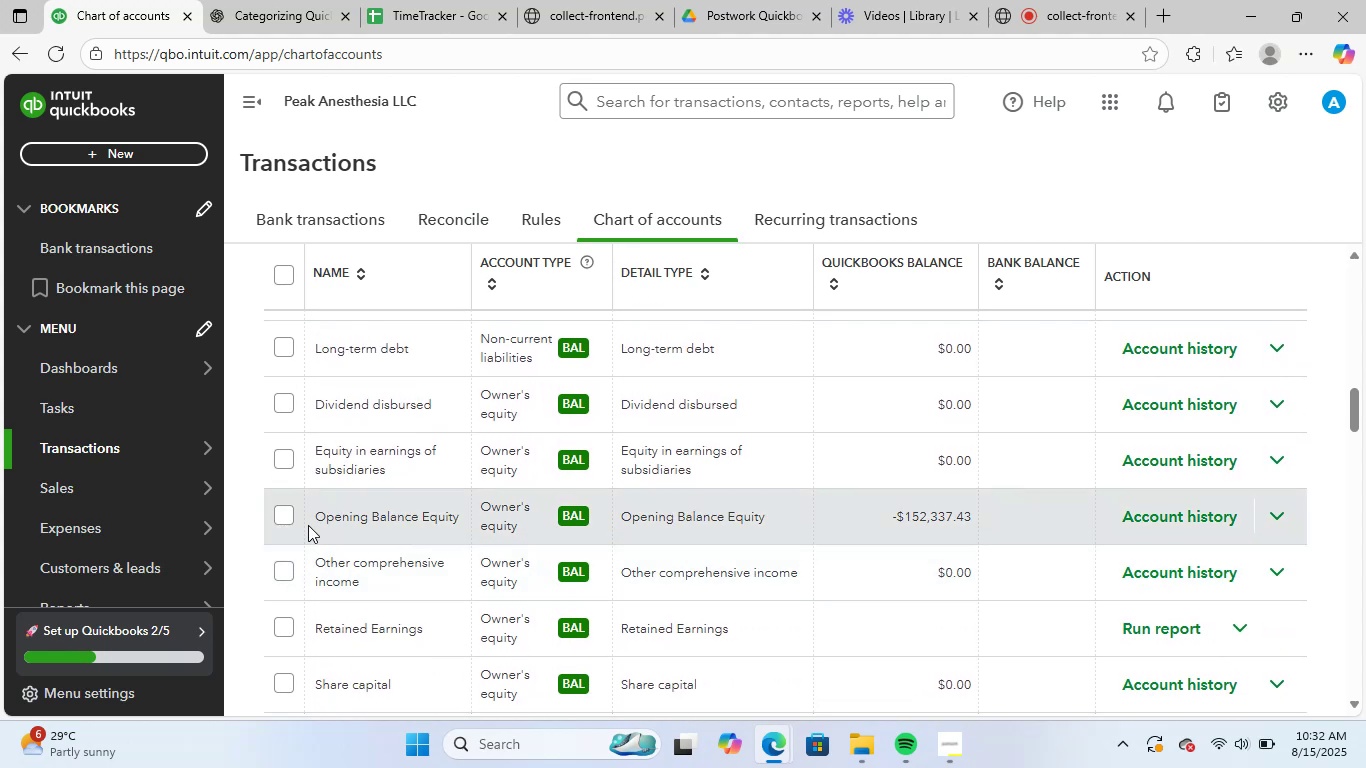 
left_click([288, 518])
 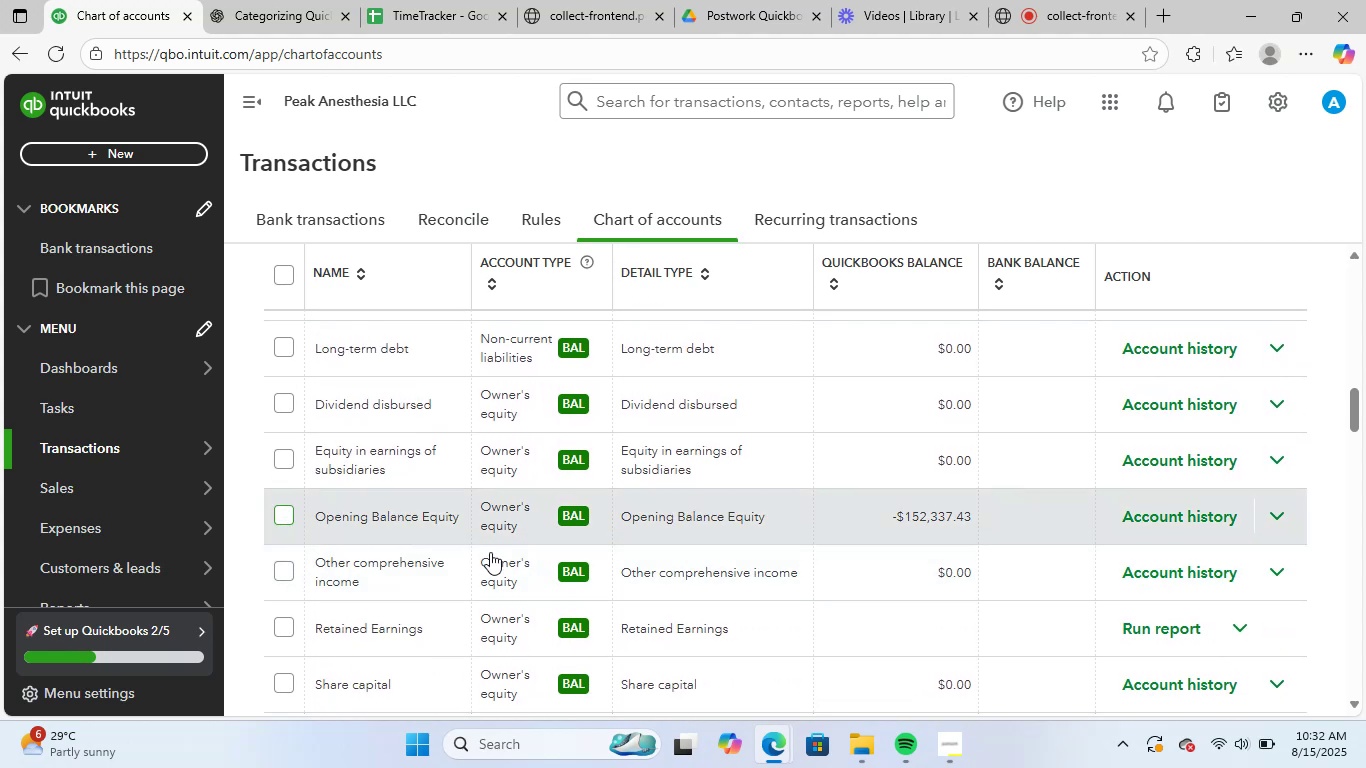 
scroll: coordinate [1293, 626], scroll_direction: down, amount: 10.0
 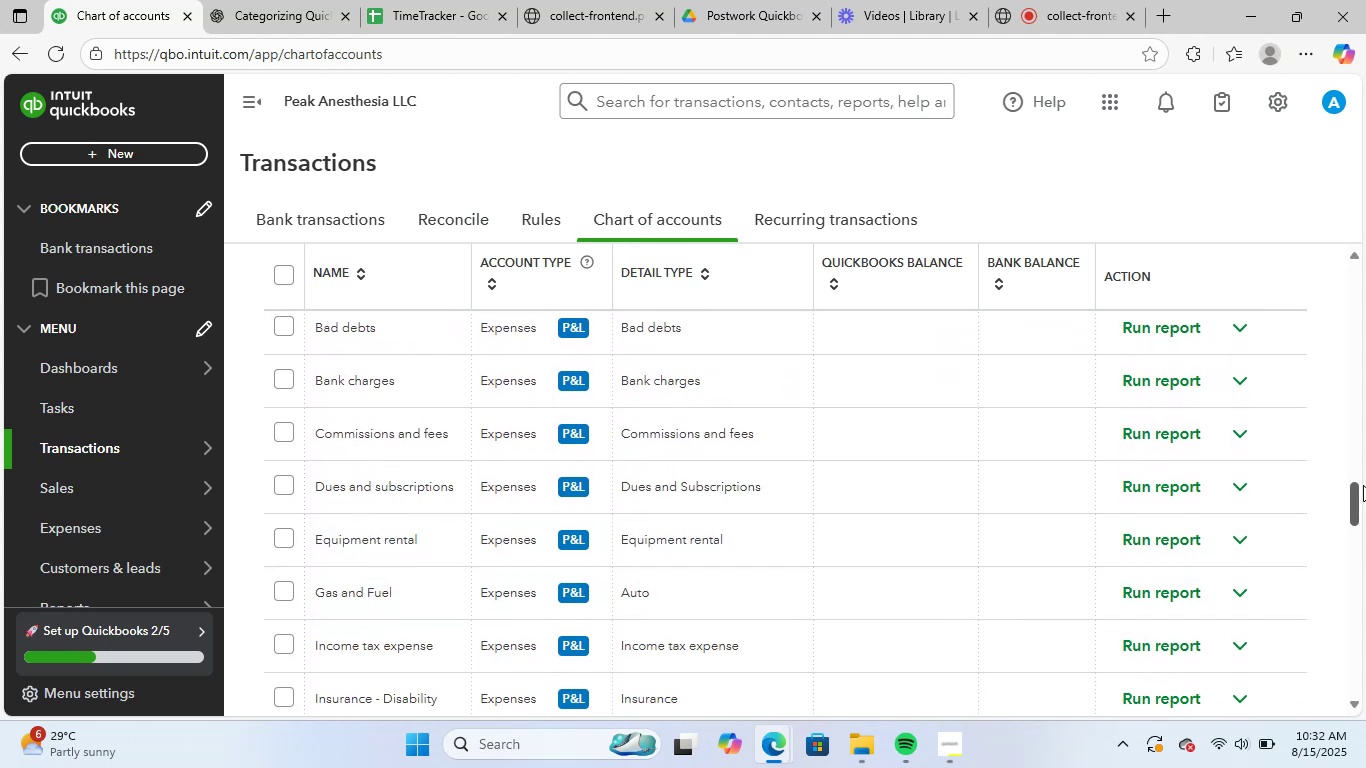 
left_click_drag(start_coordinate=[1361, 504], to_coordinate=[1365, 134])
 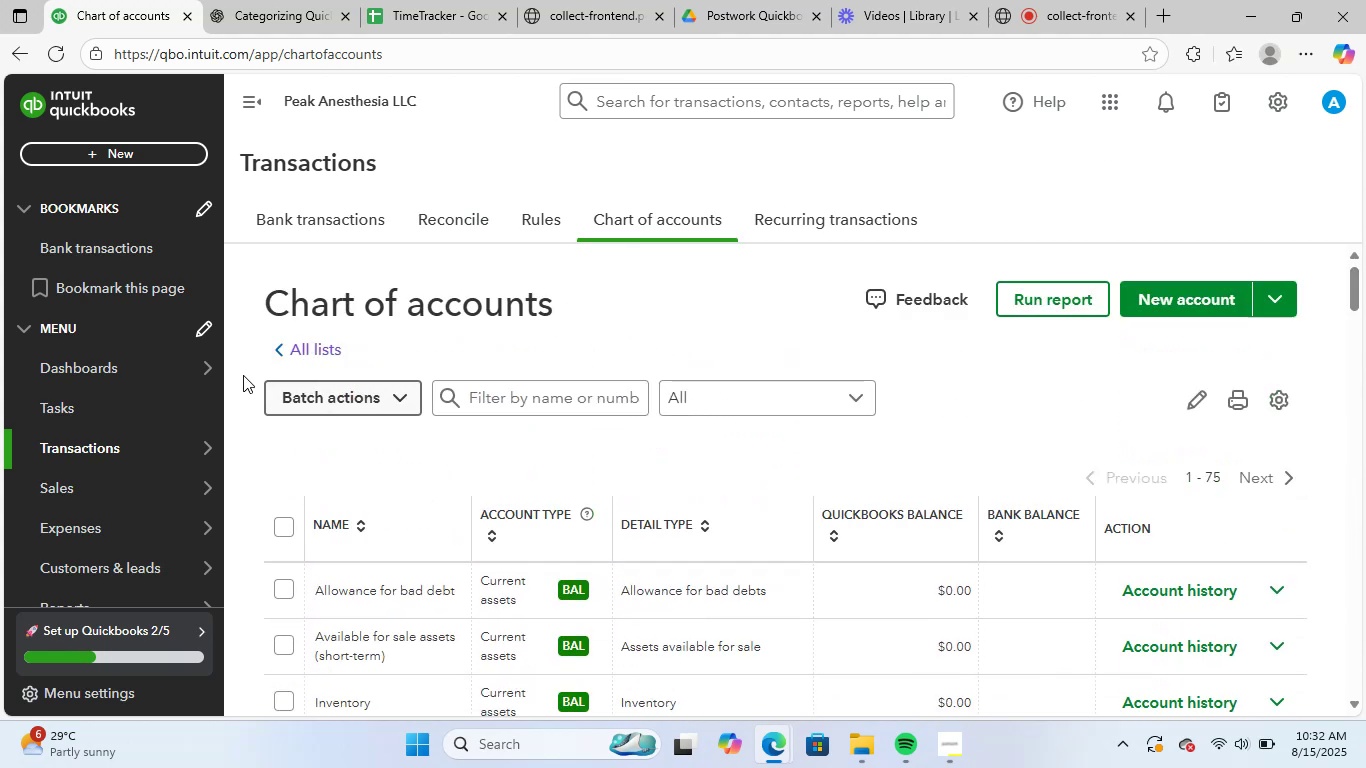 
left_click([320, 388])
 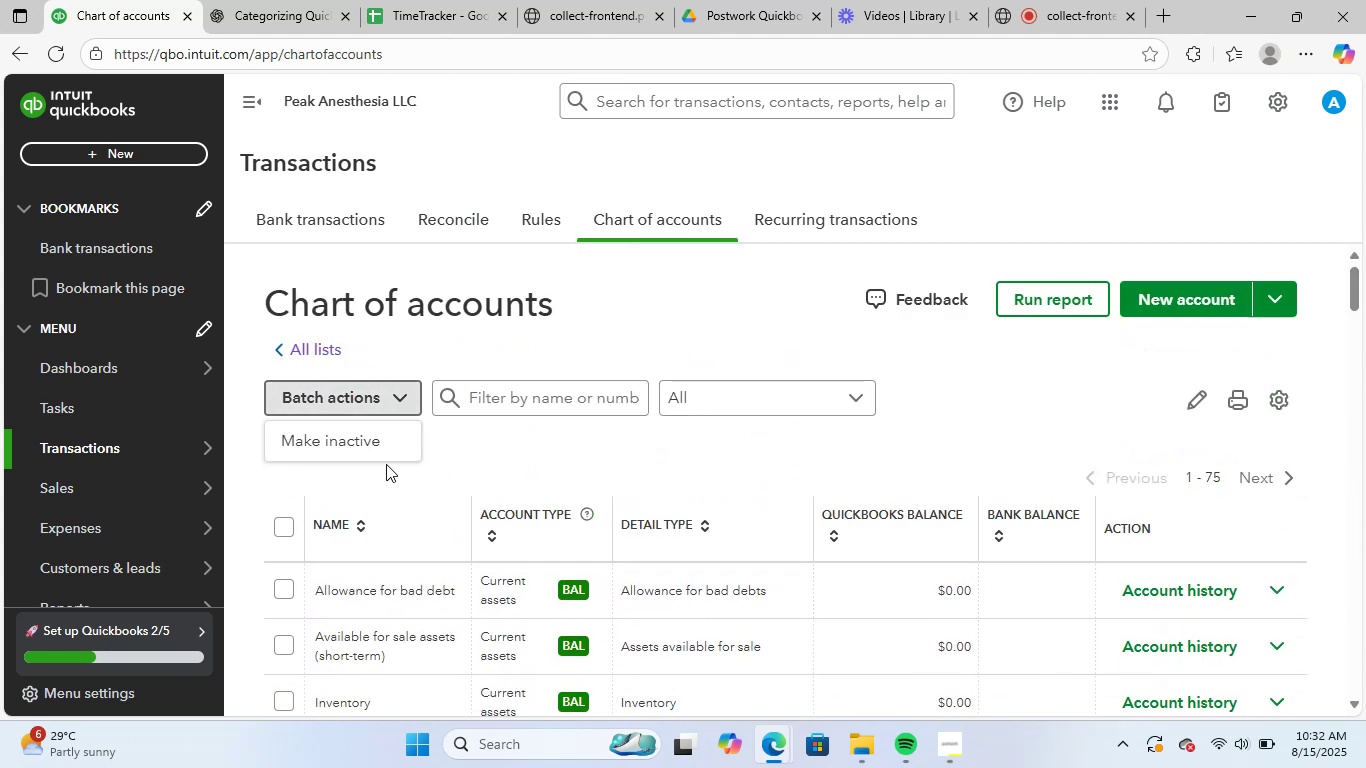 
left_click([383, 444])
 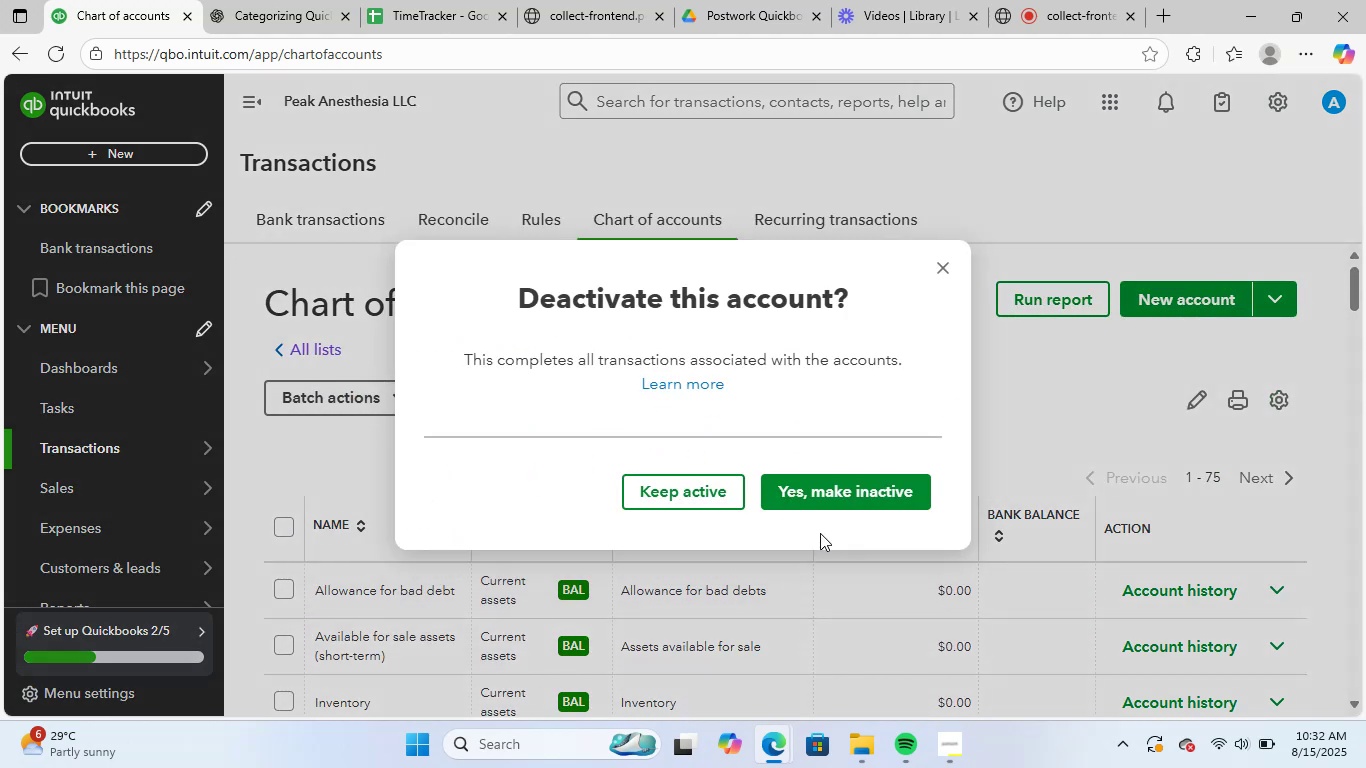 
left_click([852, 500])
 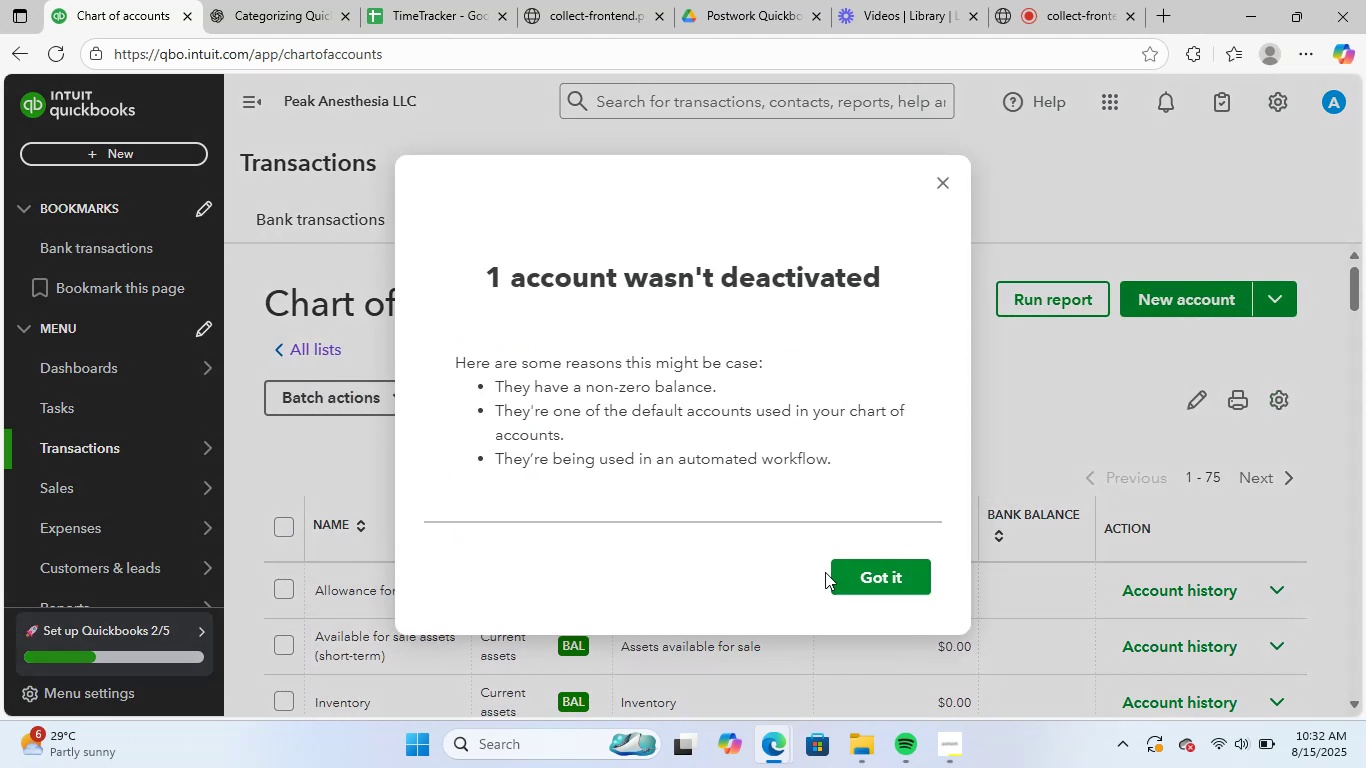 
left_click([877, 572])
 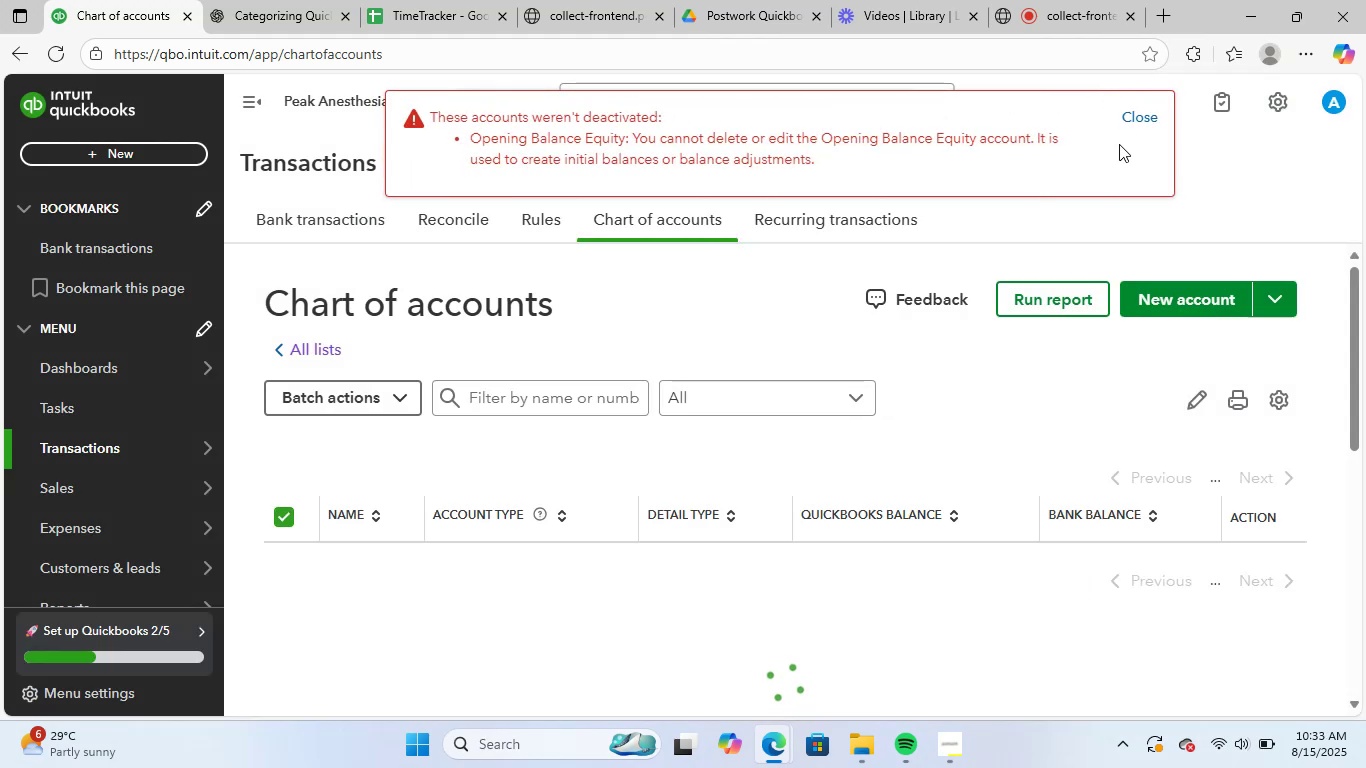 
left_click([1154, 116])
 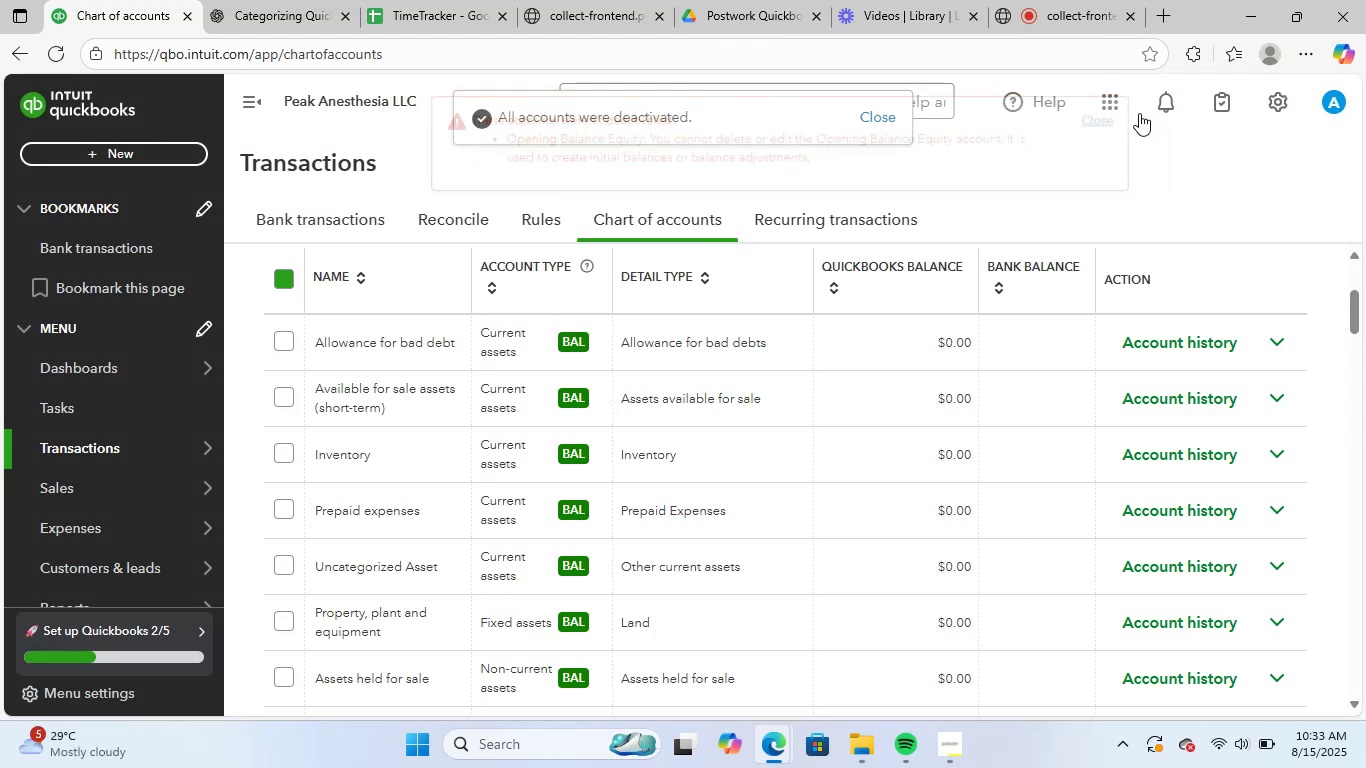 
scroll: coordinate [1305, 456], scroll_direction: down, amount: 3.0
 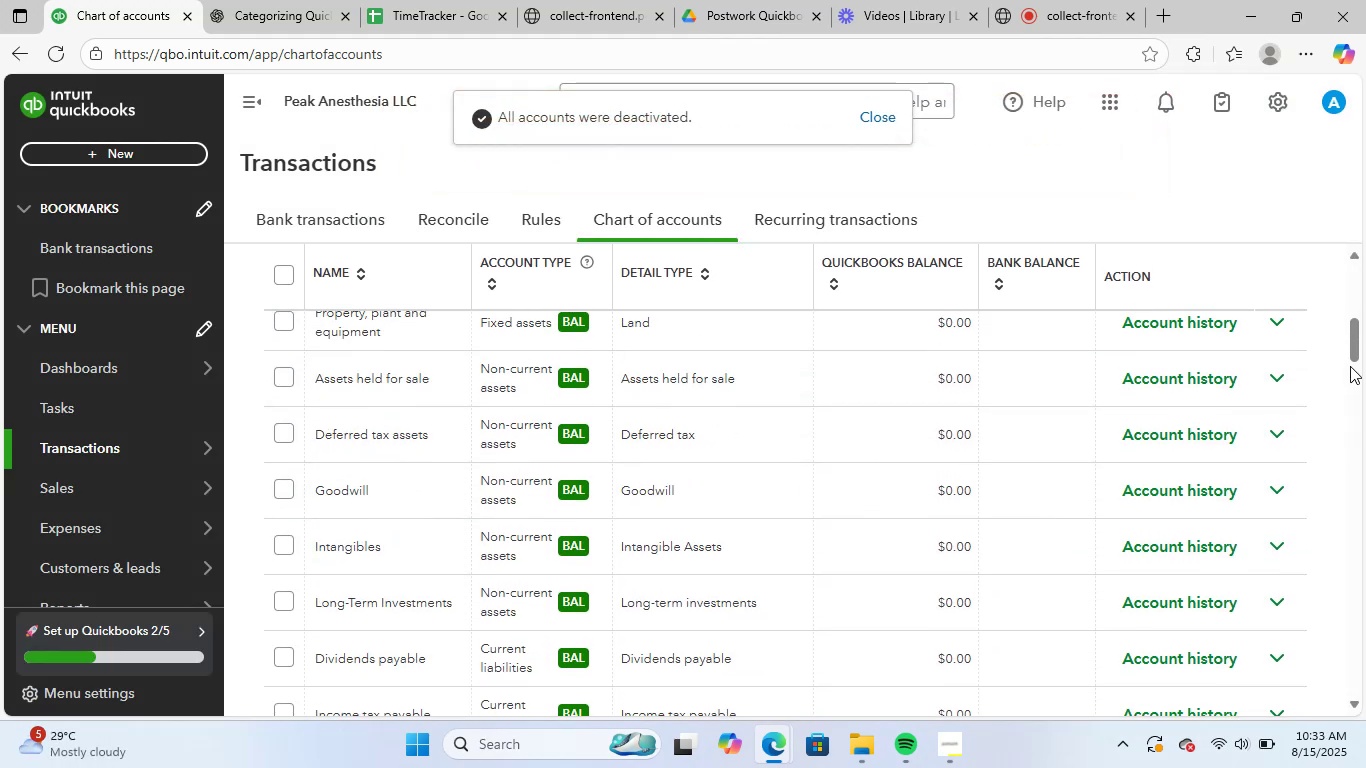 
left_click_drag(start_coordinate=[1362, 349], to_coordinate=[1357, 423])
 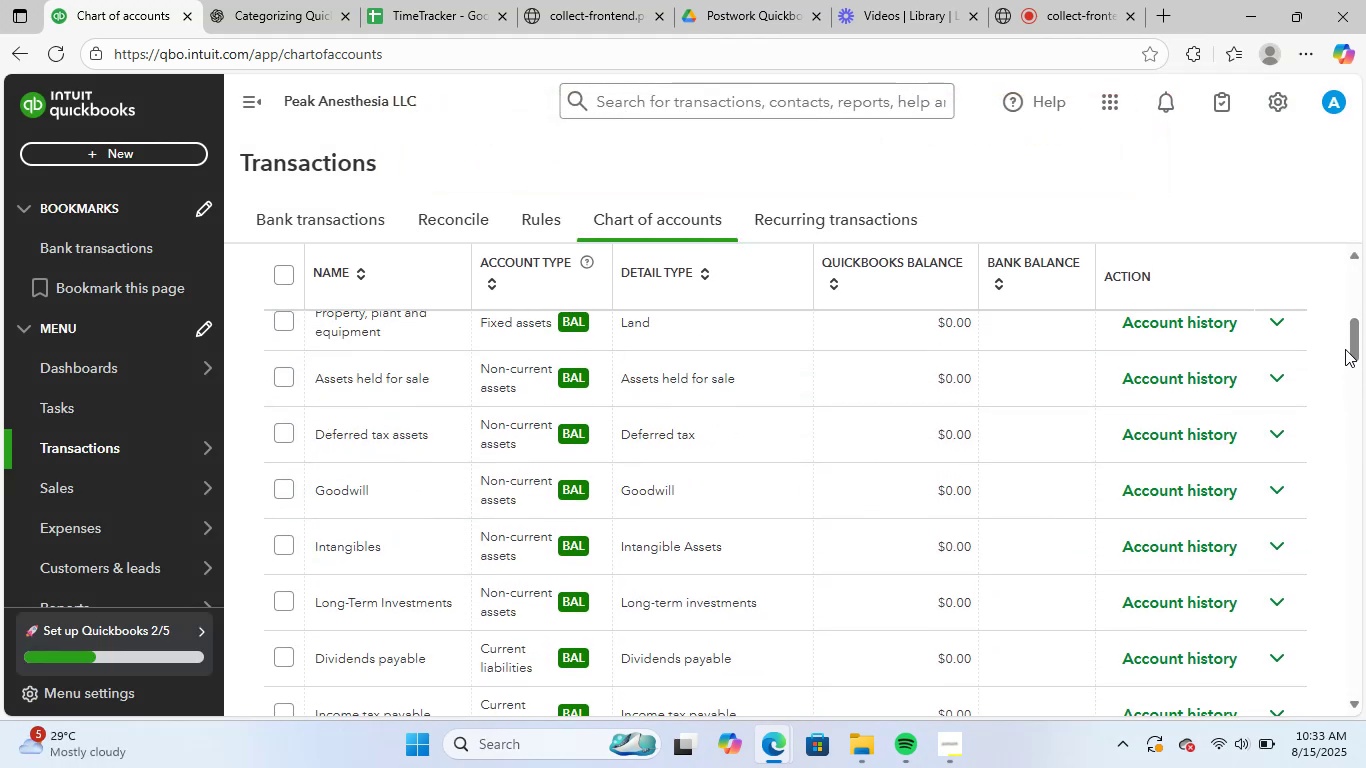 
left_click_drag(start_coordinate=[1355, 342], to_coordinate=[1322, 80])
 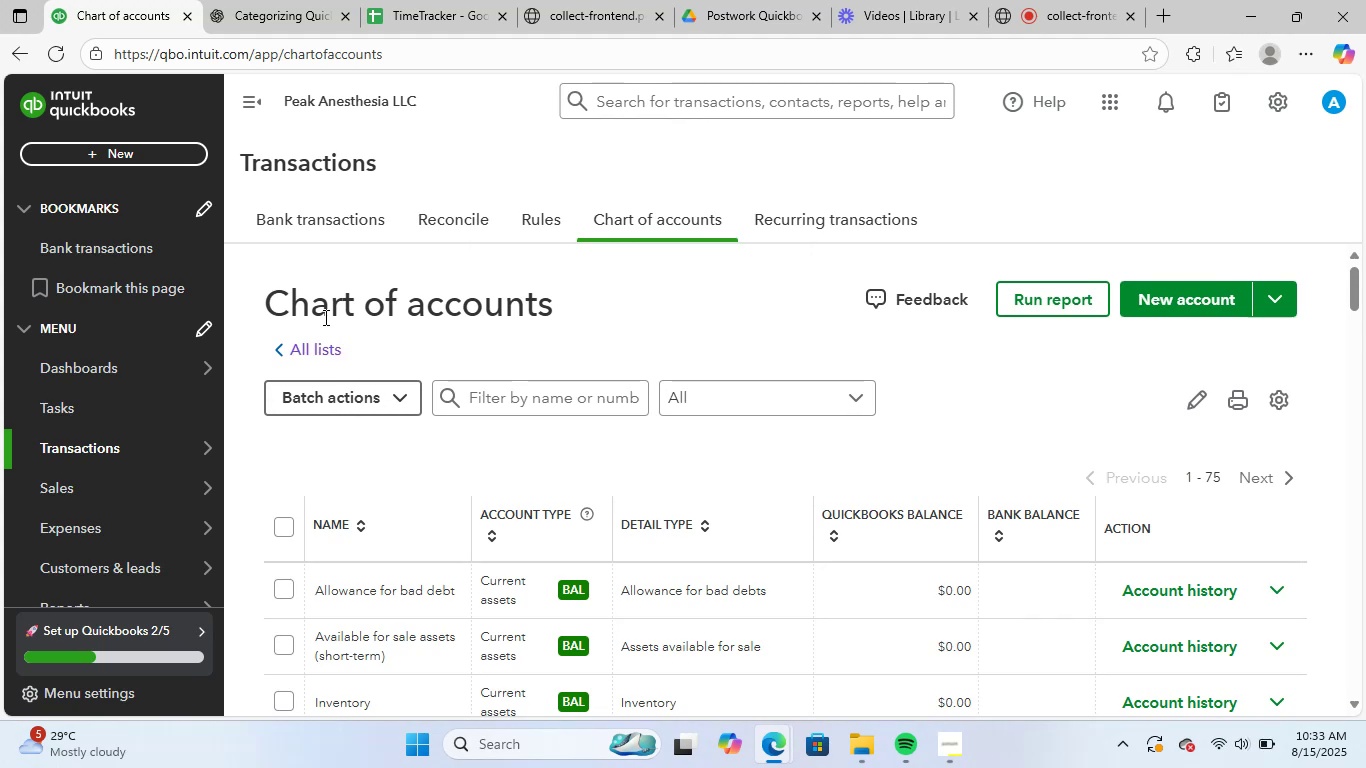 
left_click([344, 221])
 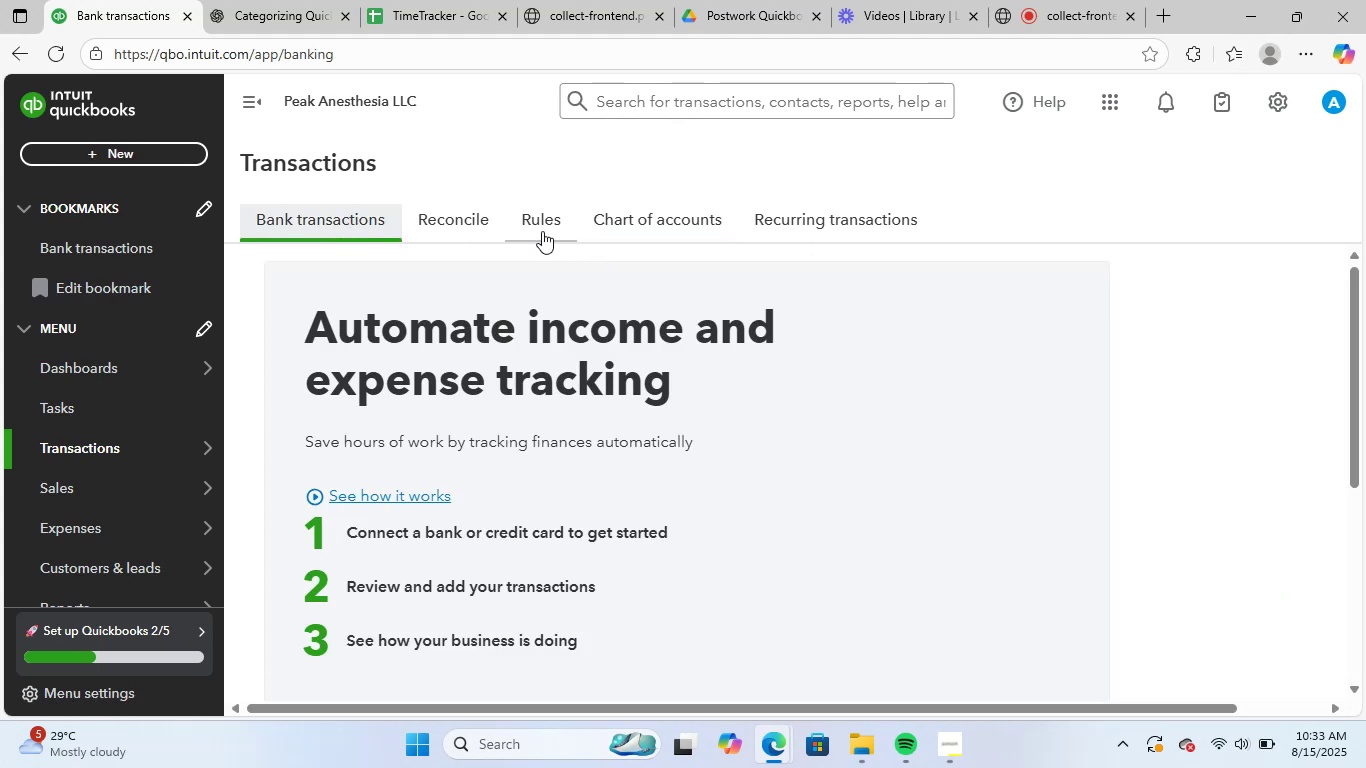 
wait(5.02)
 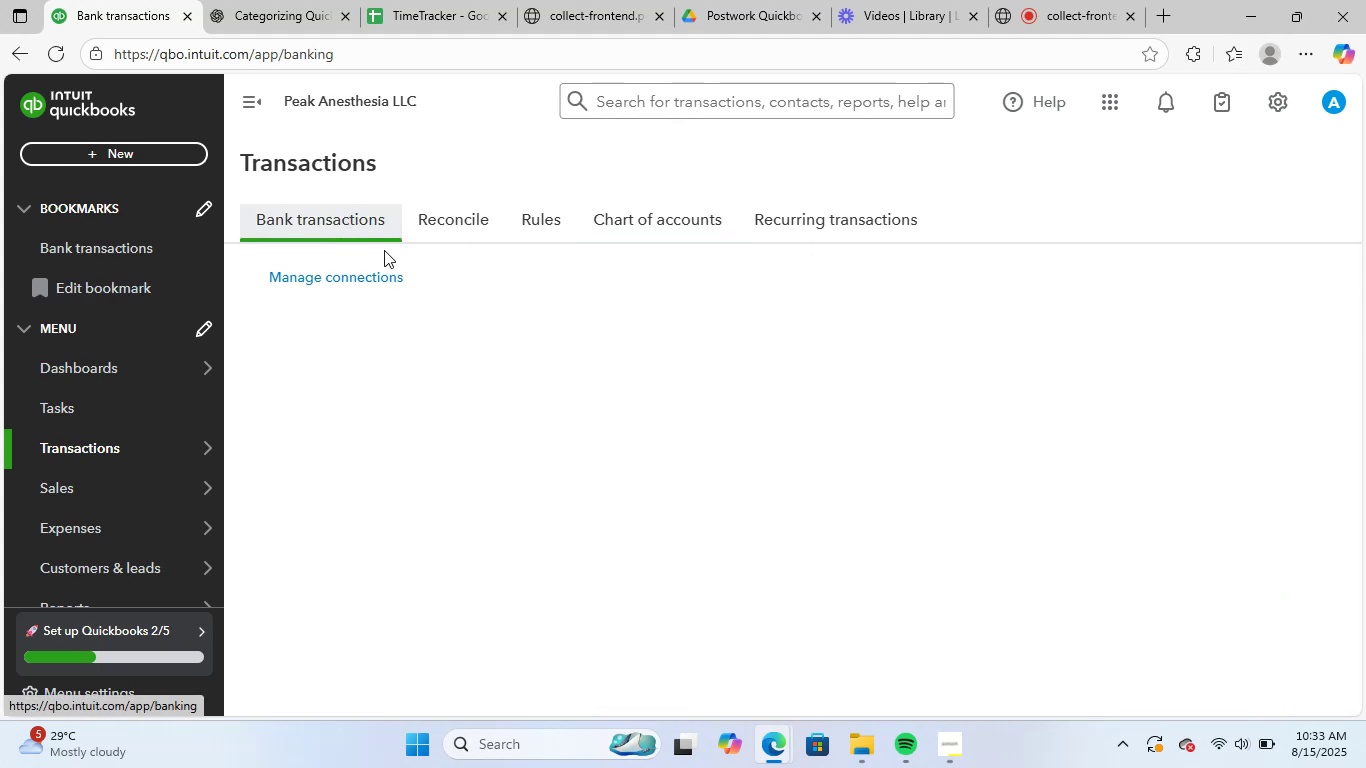 
left_click([474, 0])
 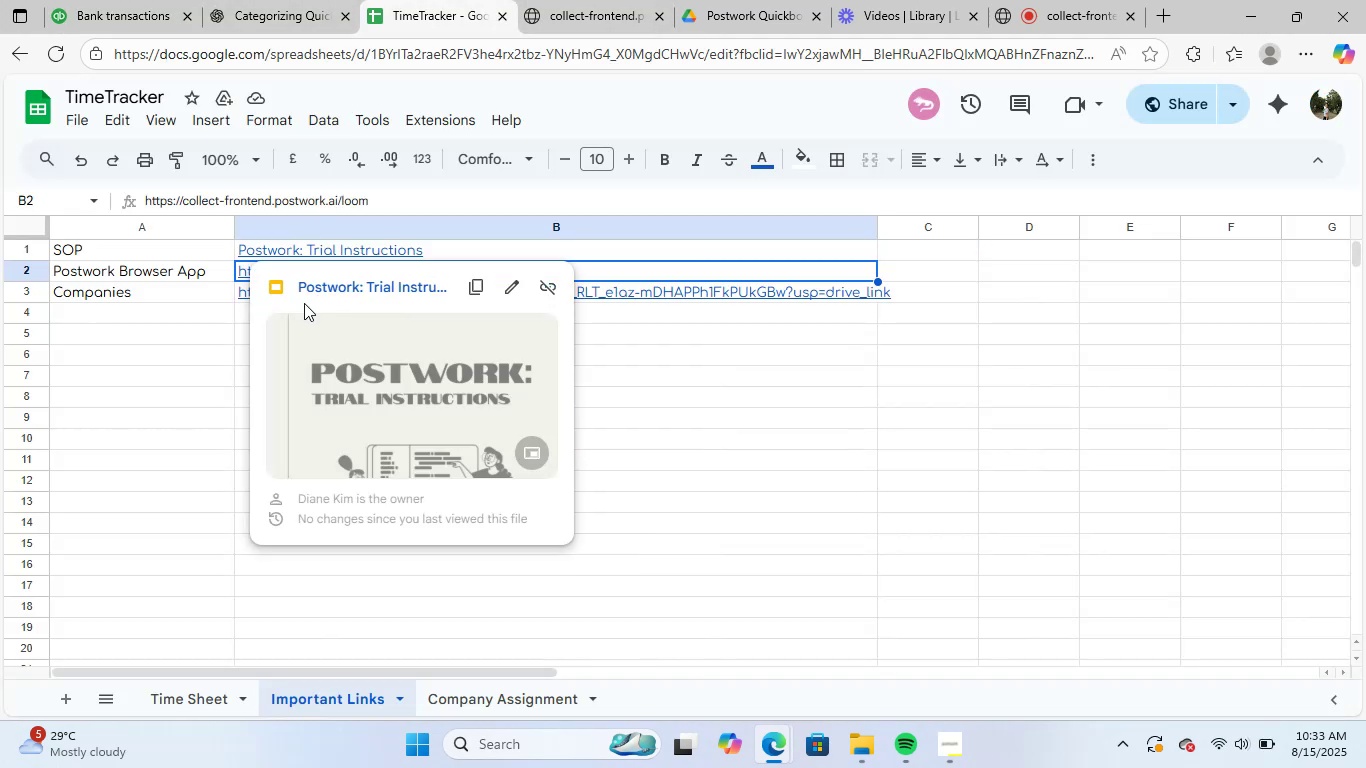 
left_click([217, 371])
 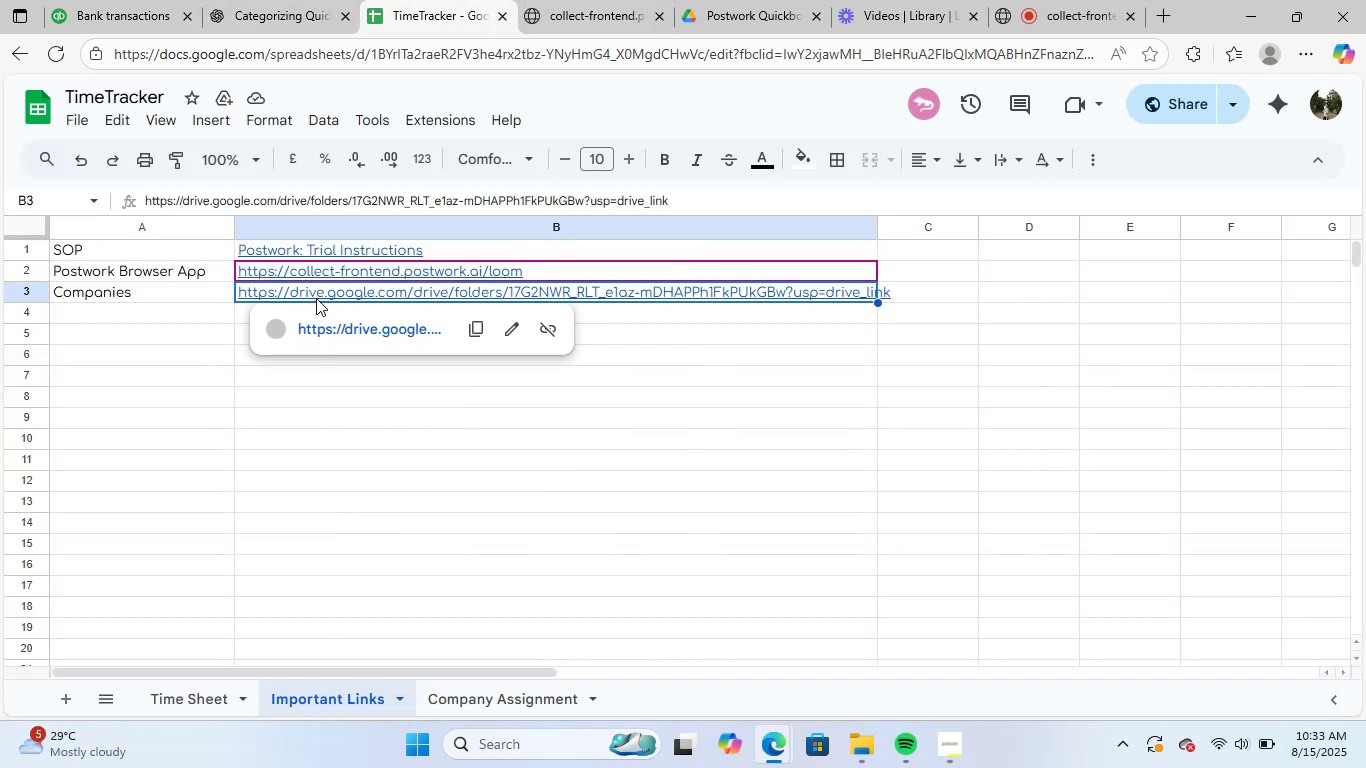 
left_click([353, 337])
 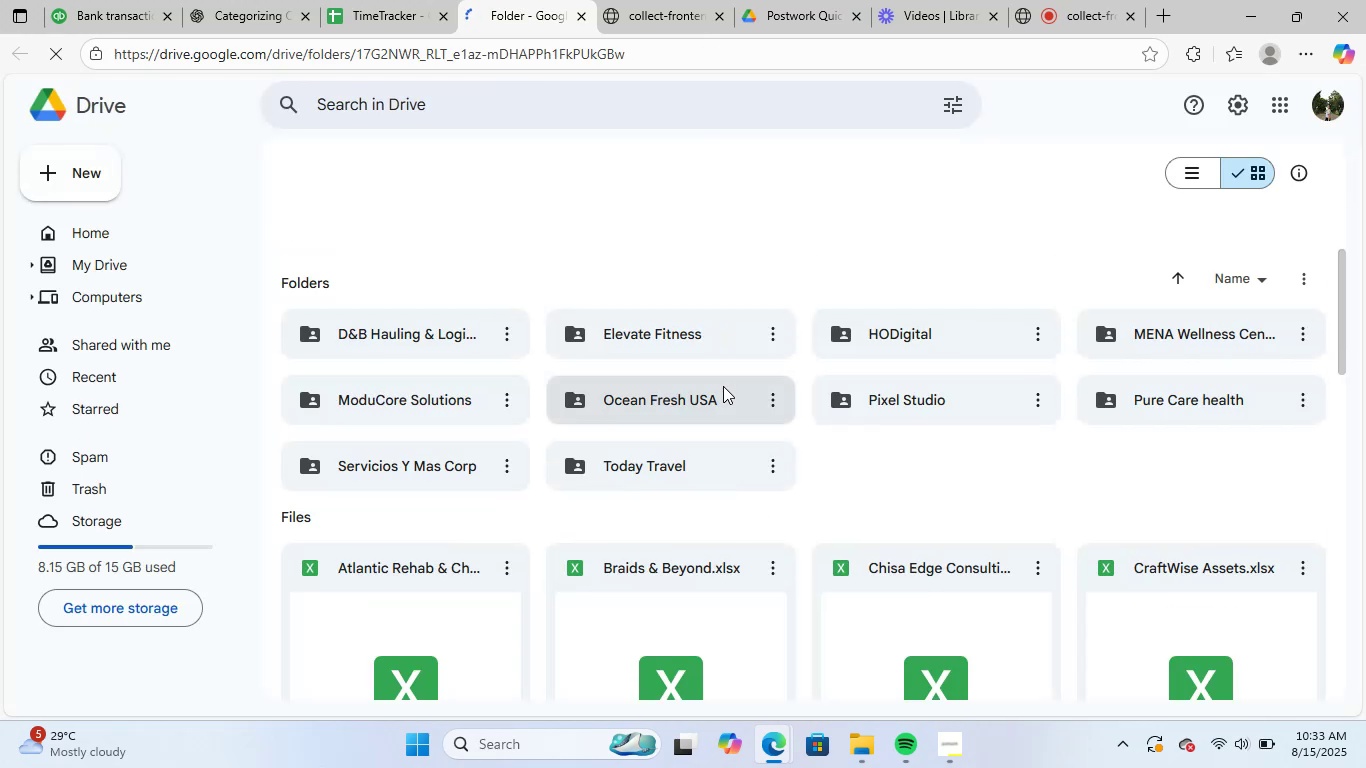 
wait(7.05)
 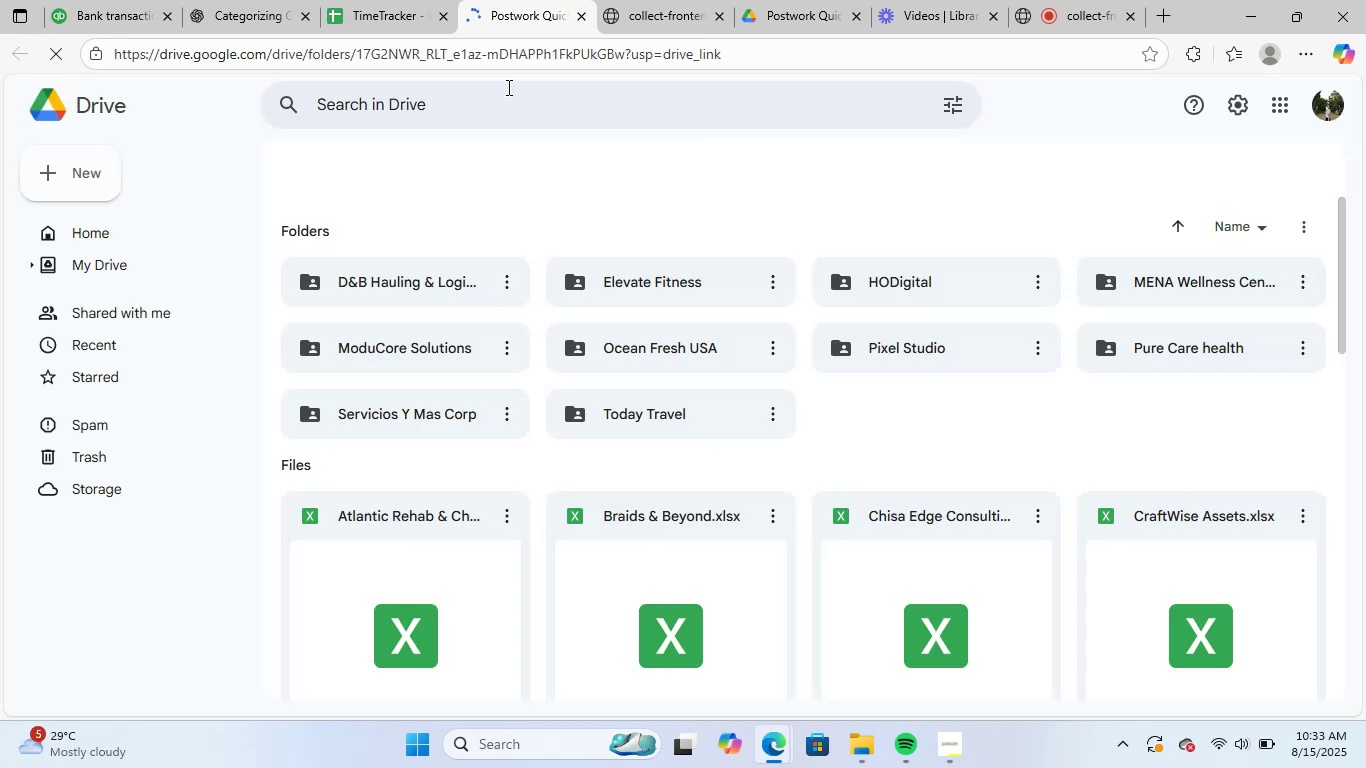 
double_click([410, 343])
 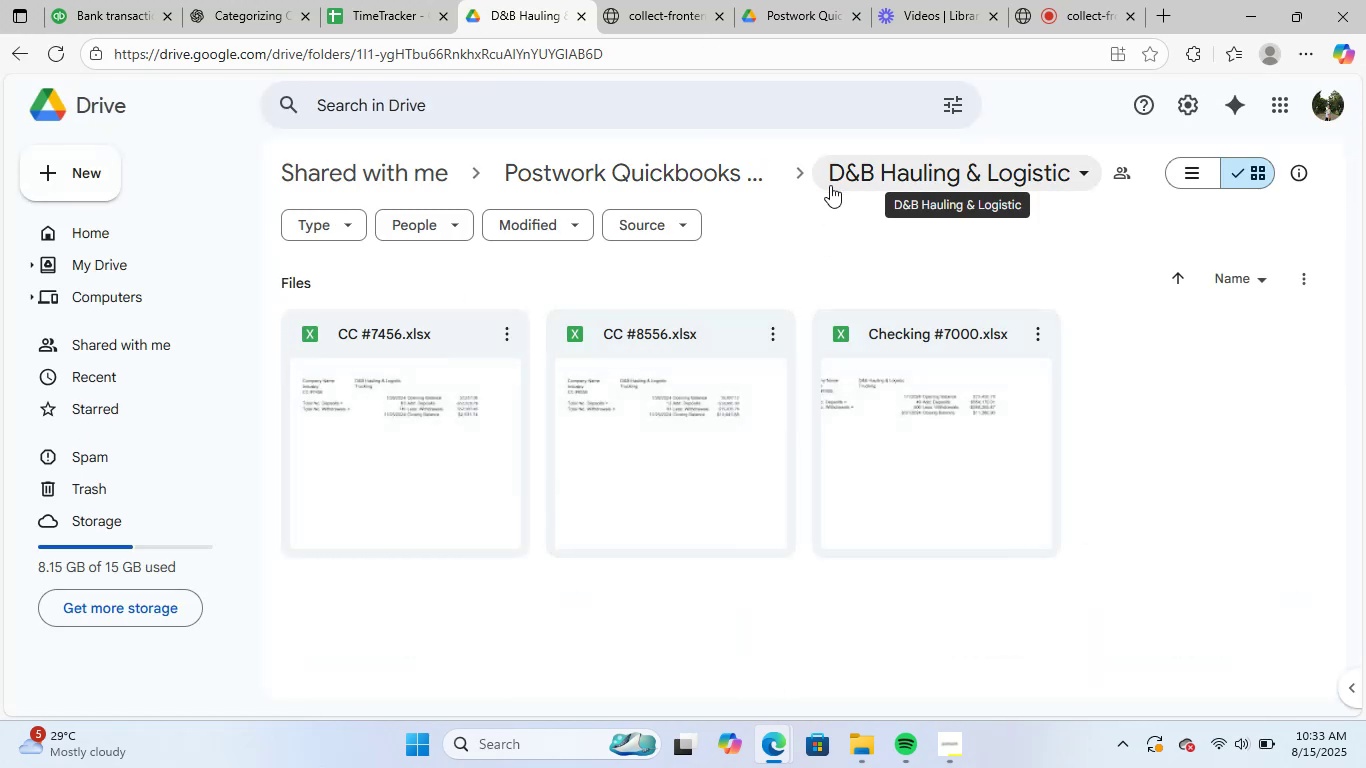 
double_click([449, 485])
 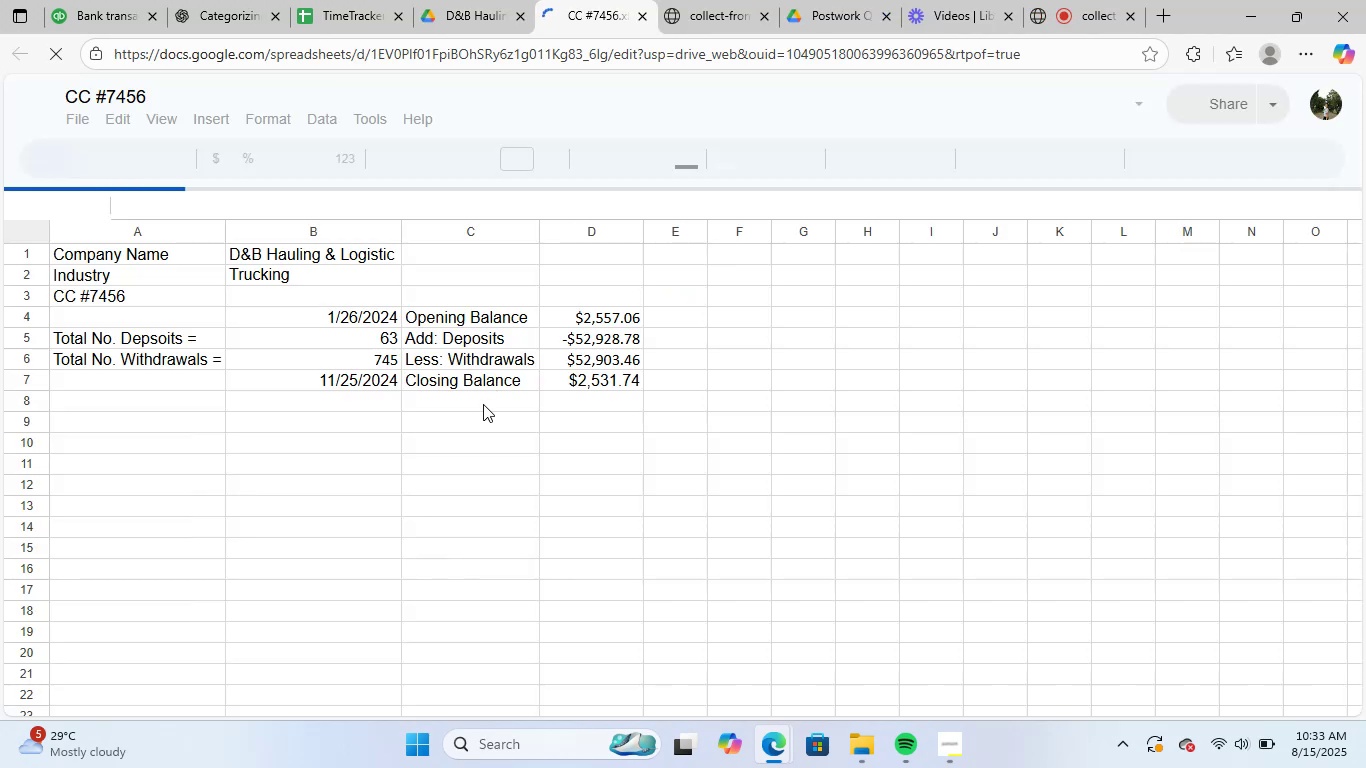 
wait(9.08)
 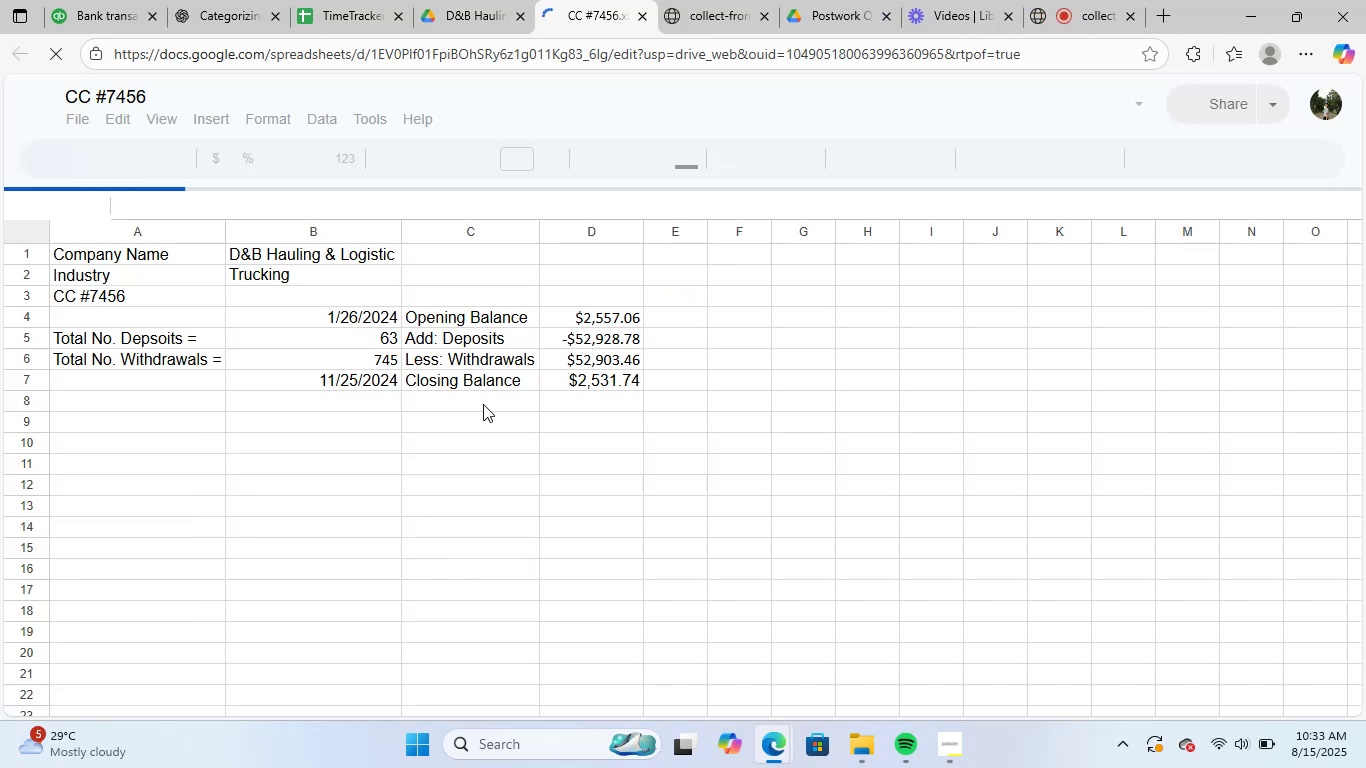 
left_click([1292, 302])
 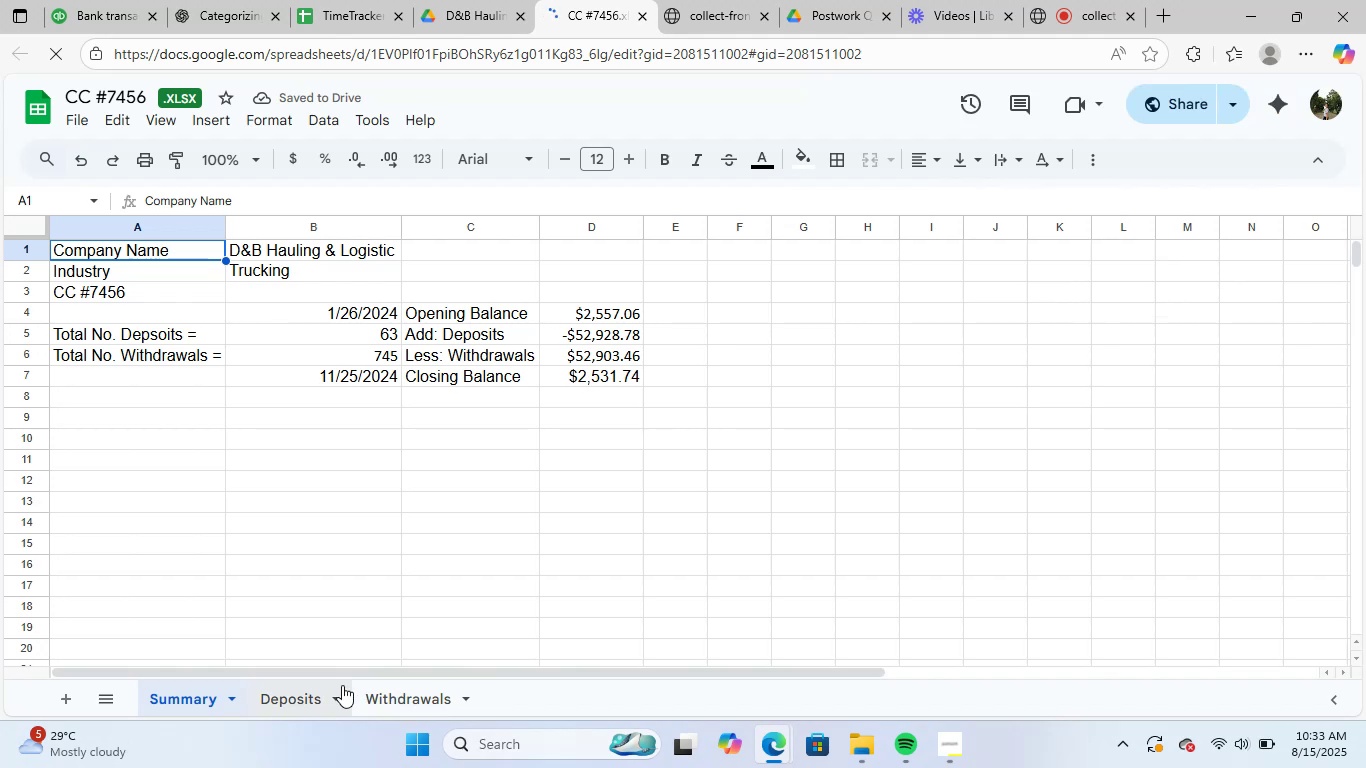 
left_click([294, 704])
 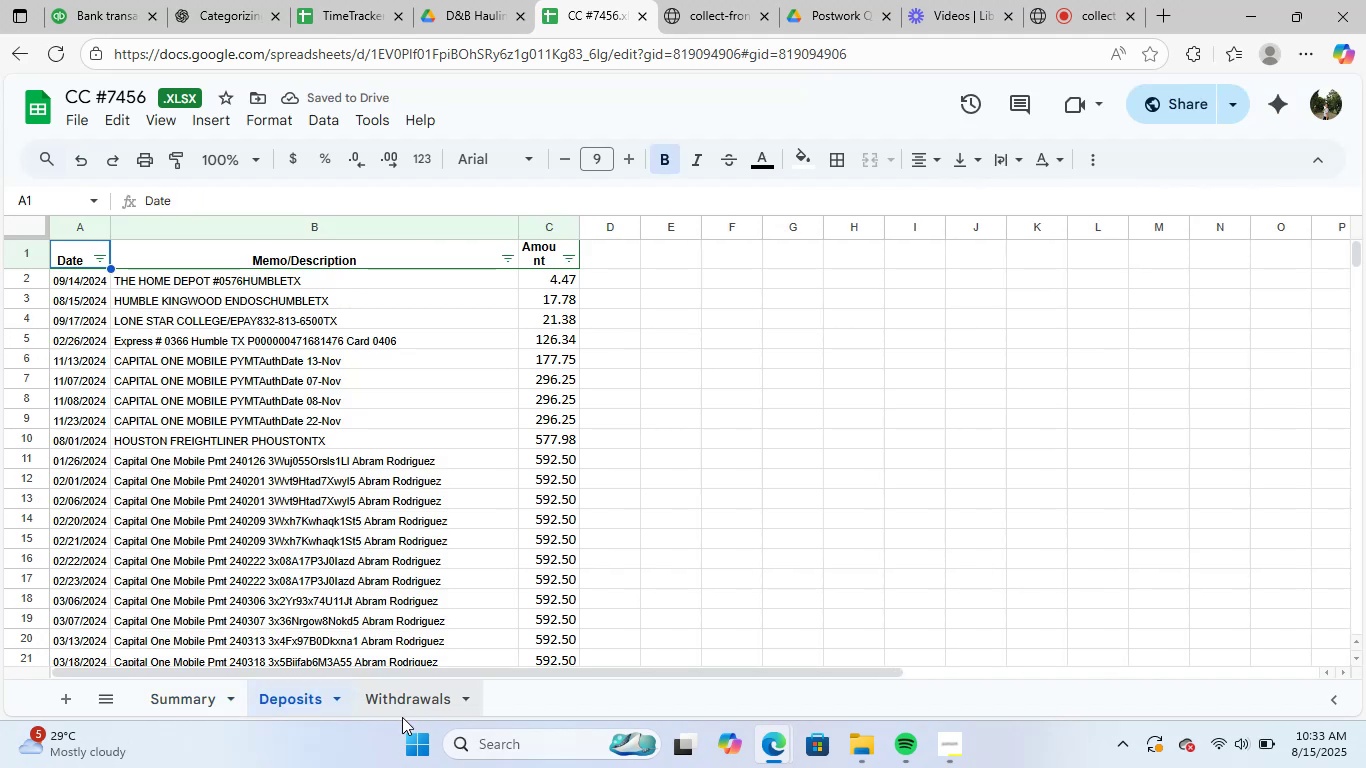 
left_click([407, 711])
 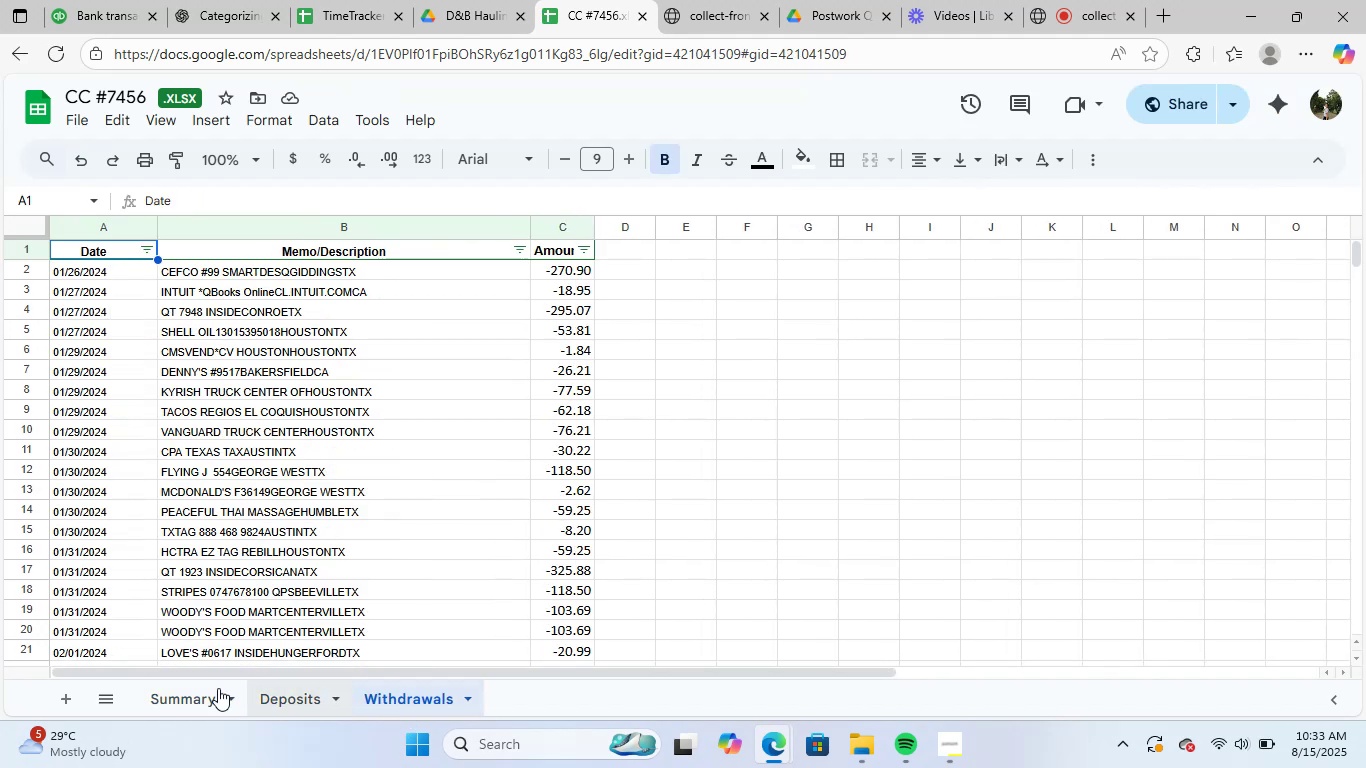 
left_click([198, 701])
 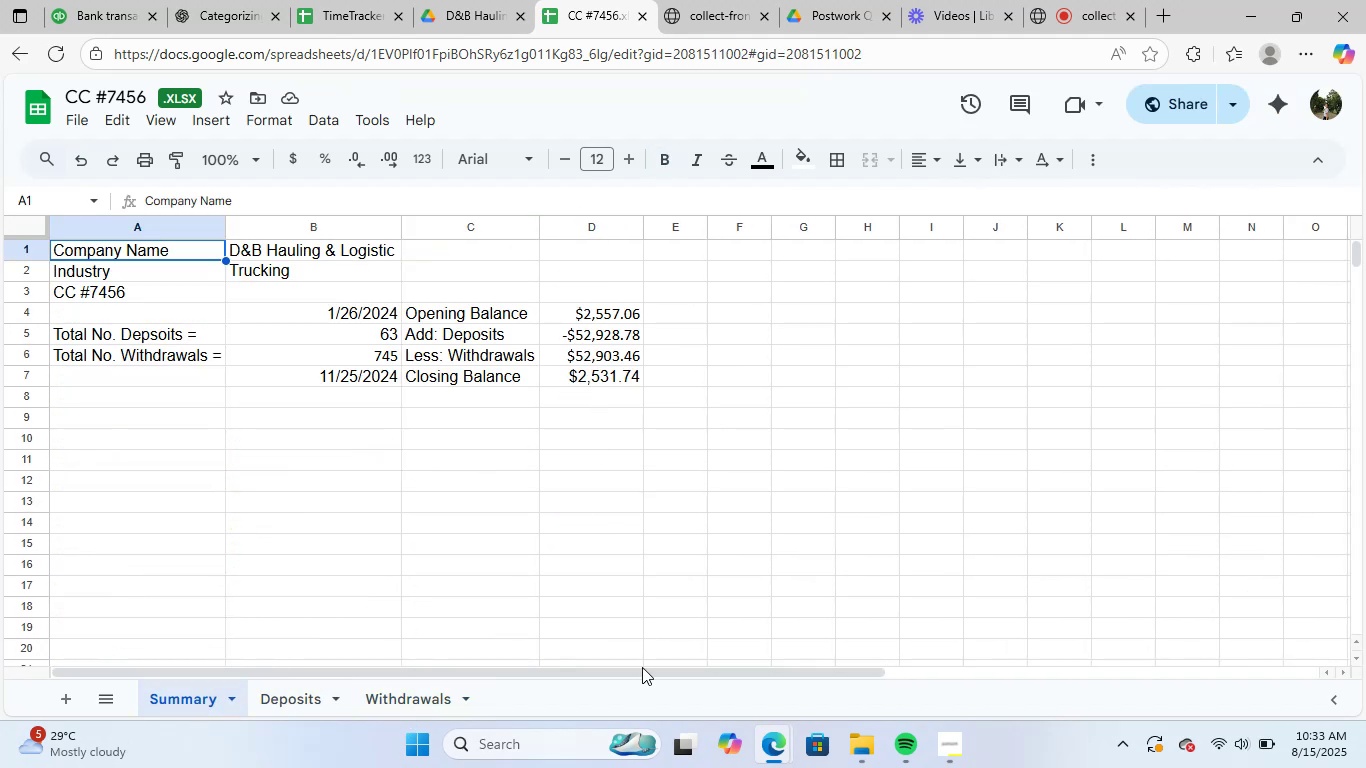 
left_click([557, 759])
 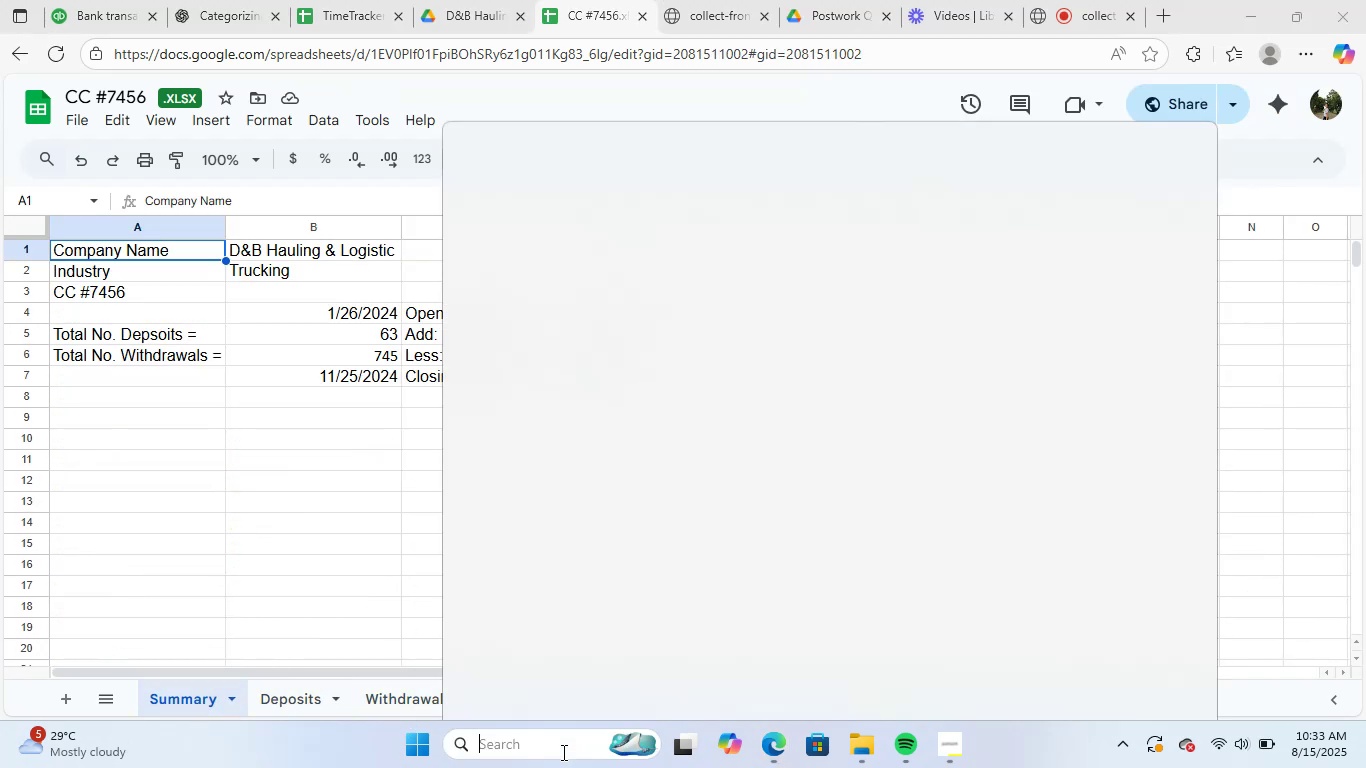 
type(exce)
key(NumpadEnter)
 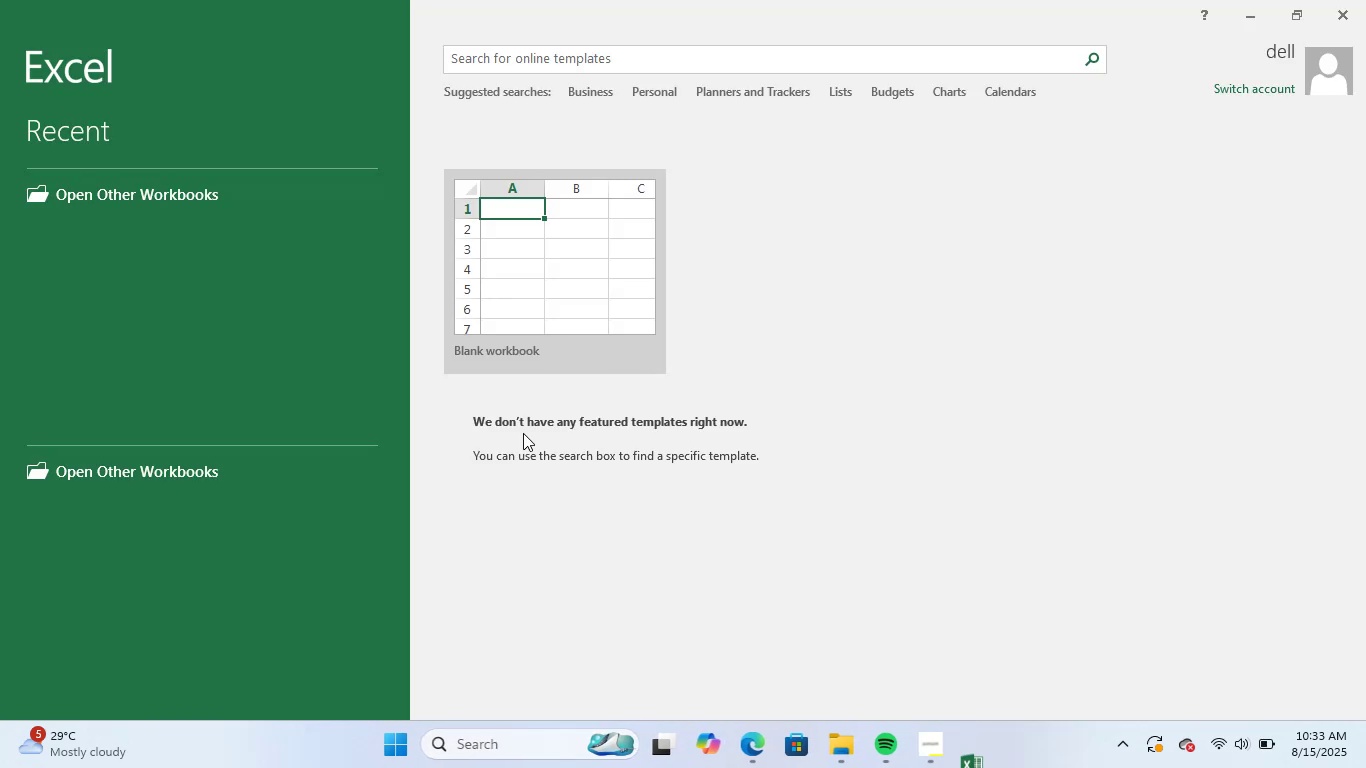 
wait(9.24)
 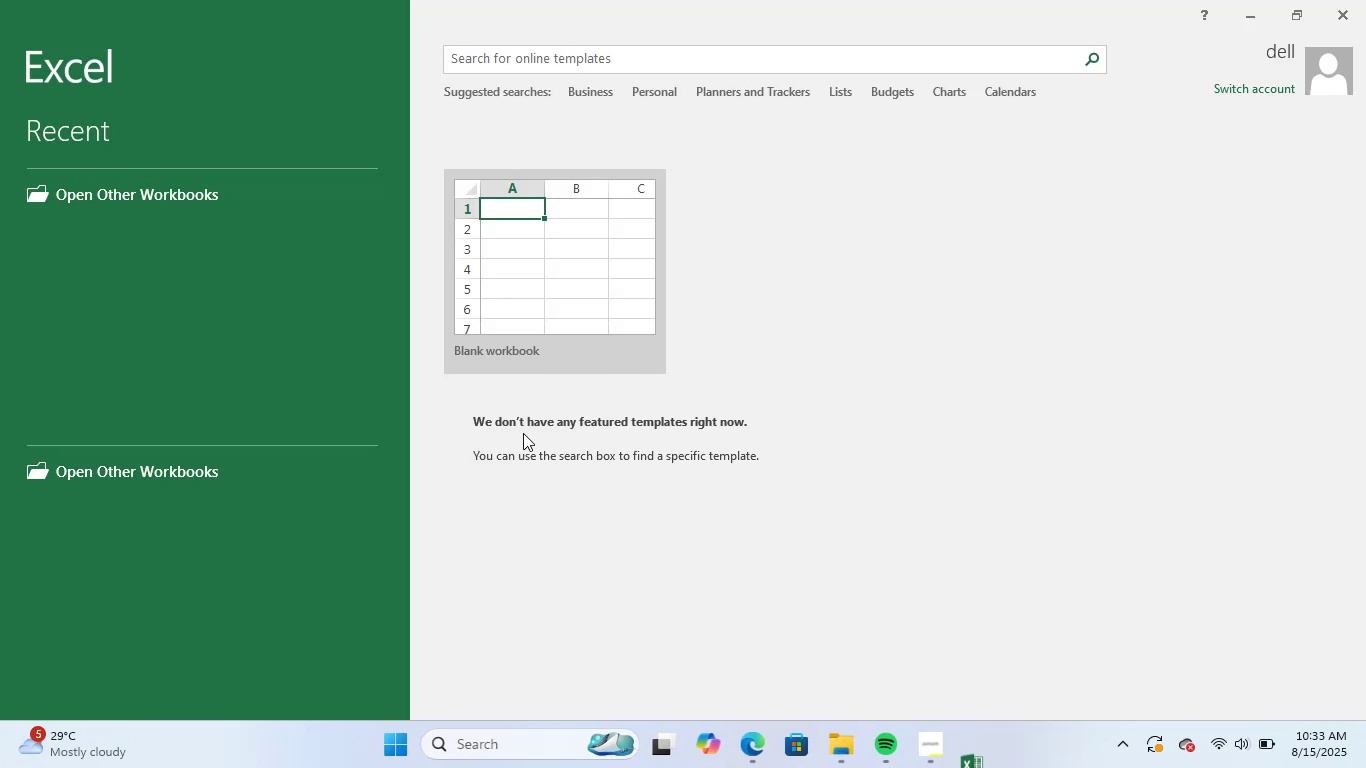 
key(NumpadEnter)
 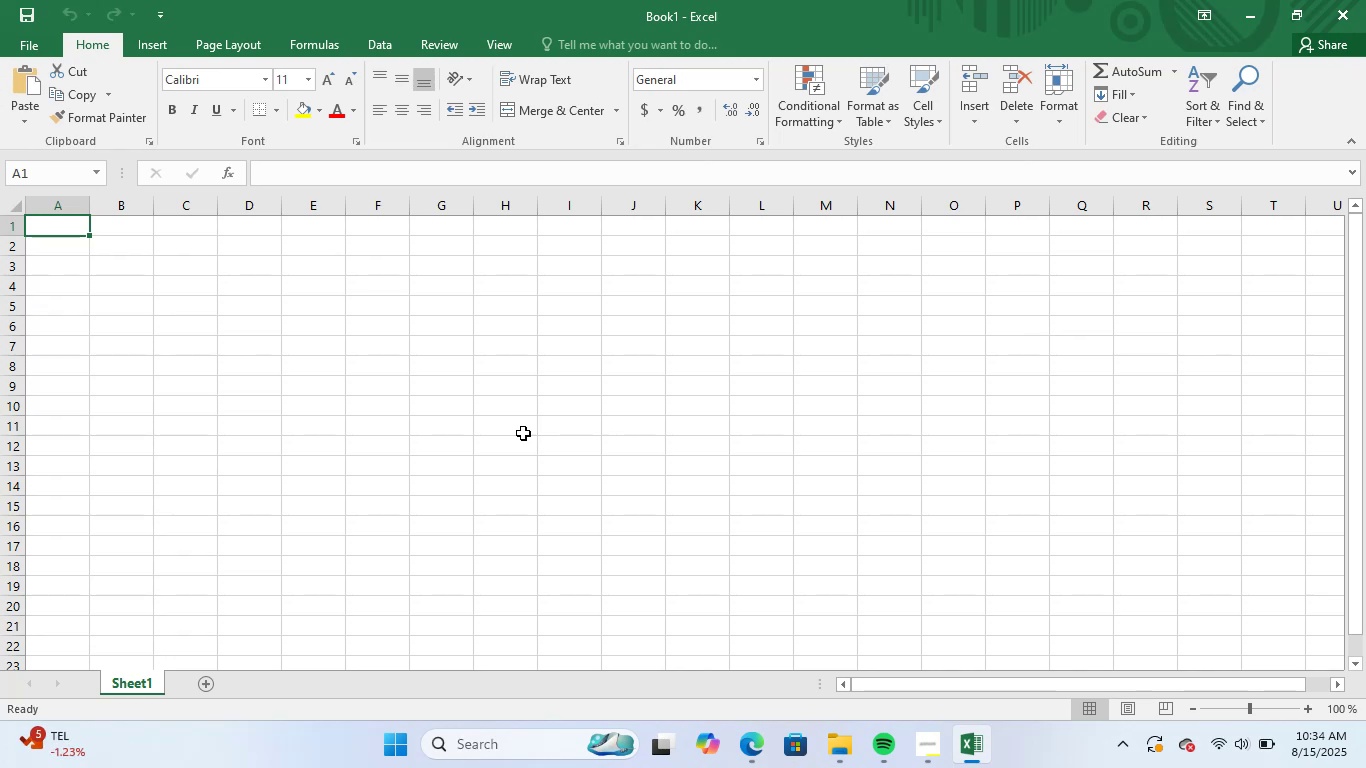 
wait(12.21)
 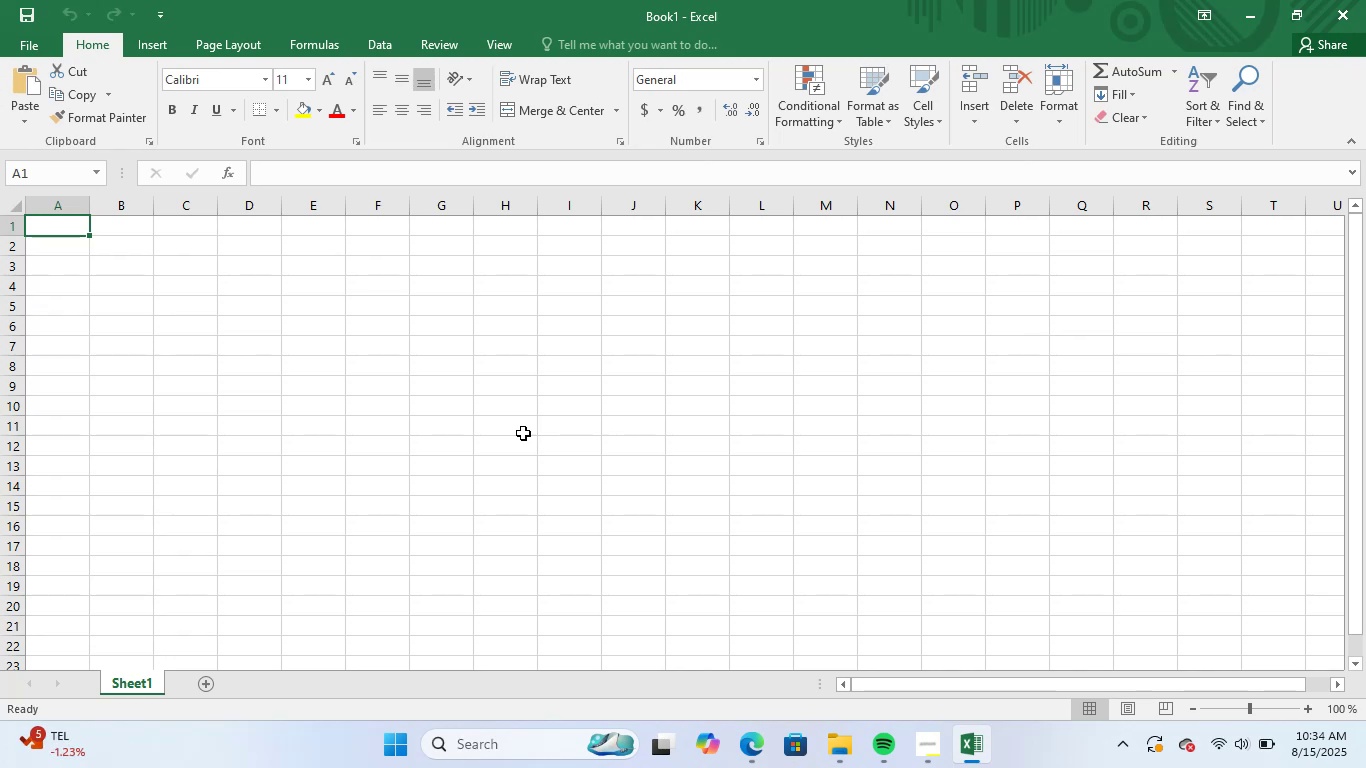 
key(Alt+Tab)
 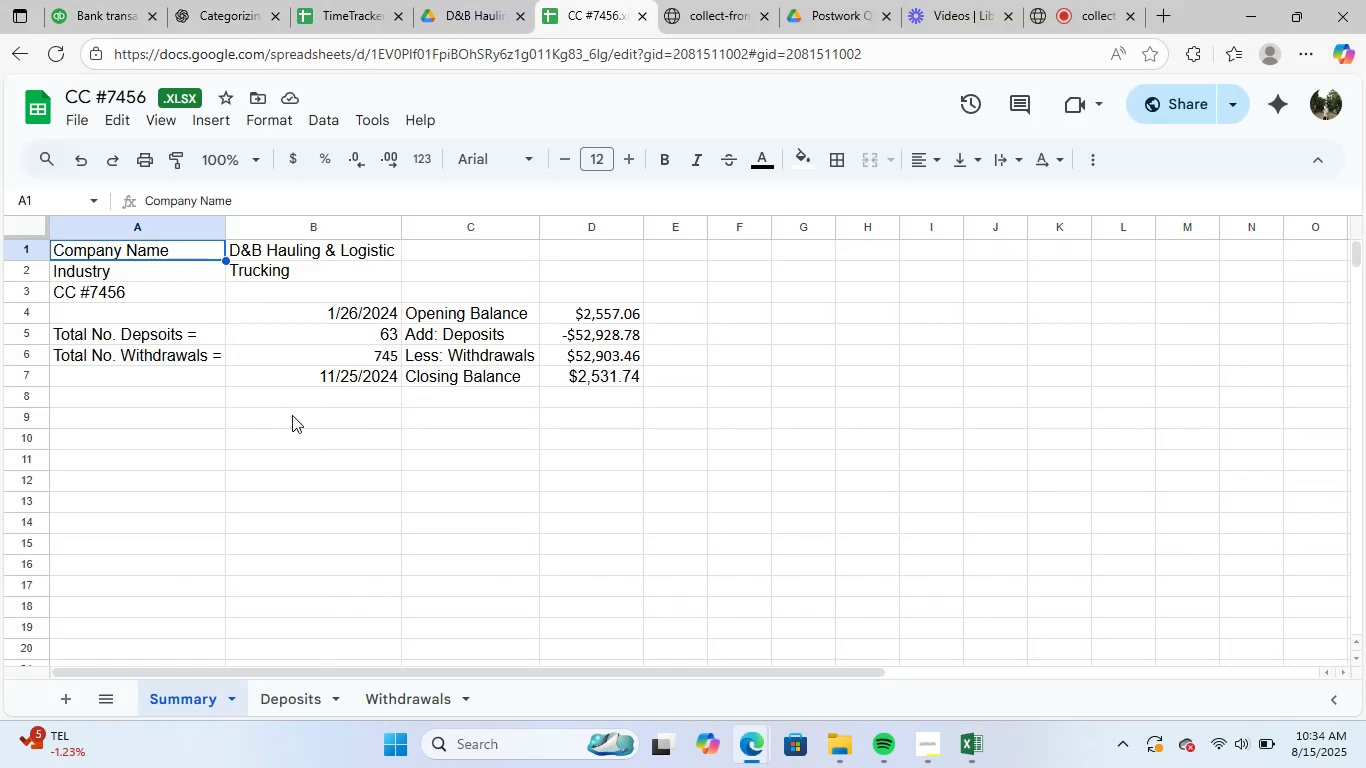 
mouse_move([299, 673])
 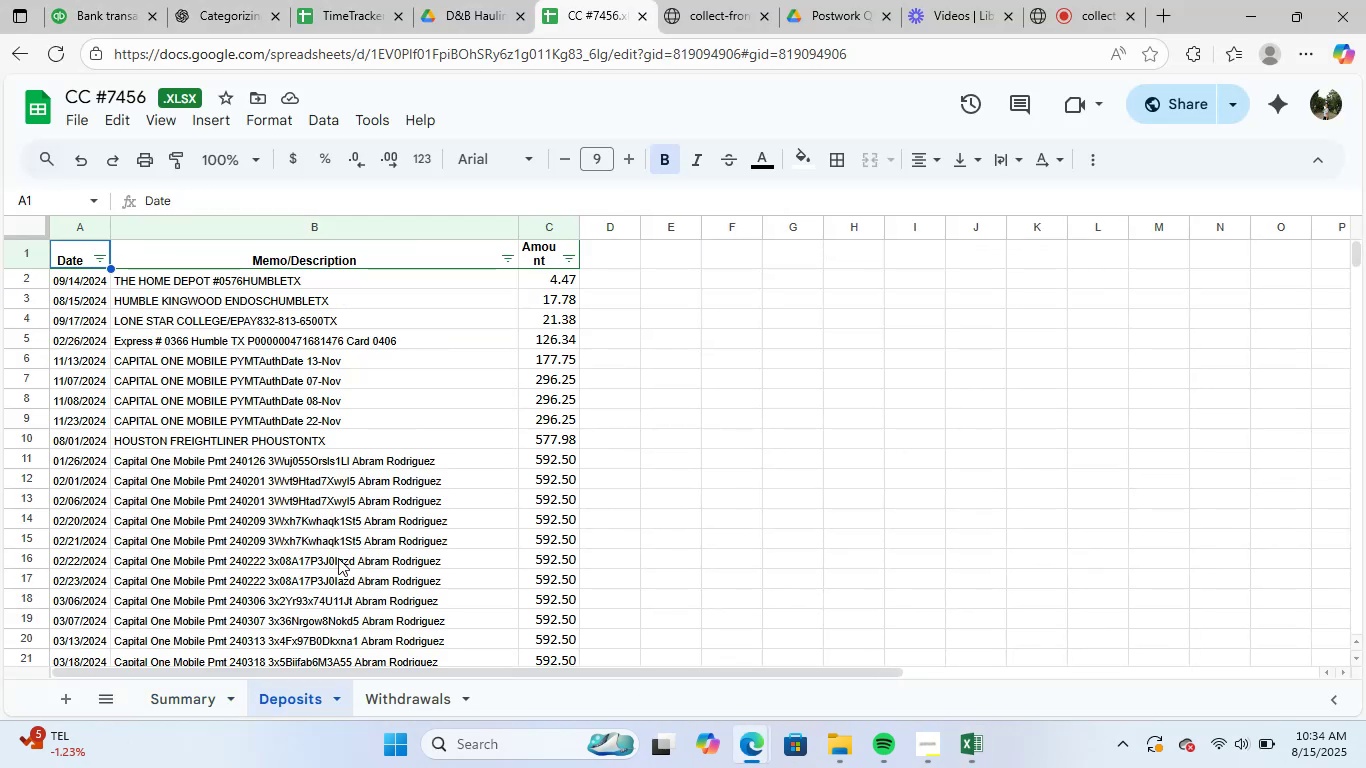 
scroll: coordinate [341, 527], scroll_direction: up, amount: 2.0
 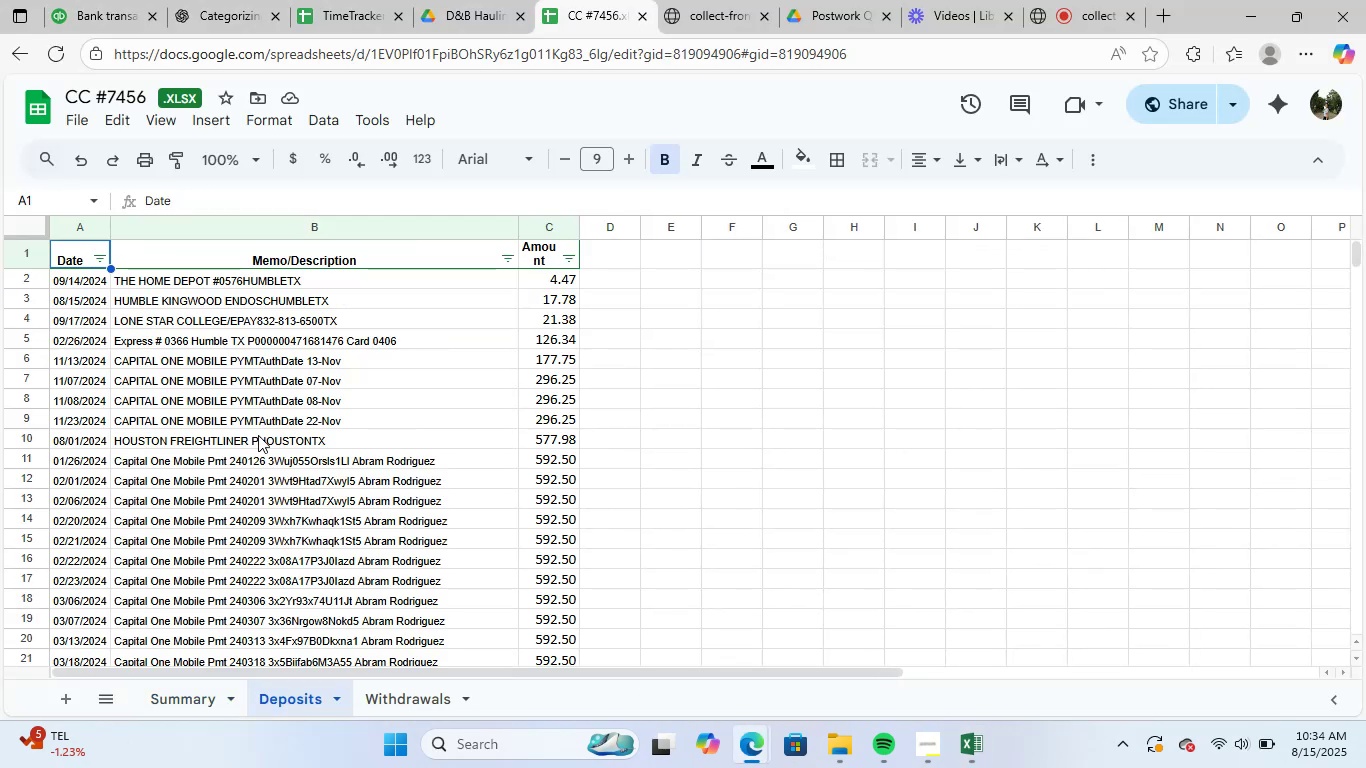 
key(Control+A)
 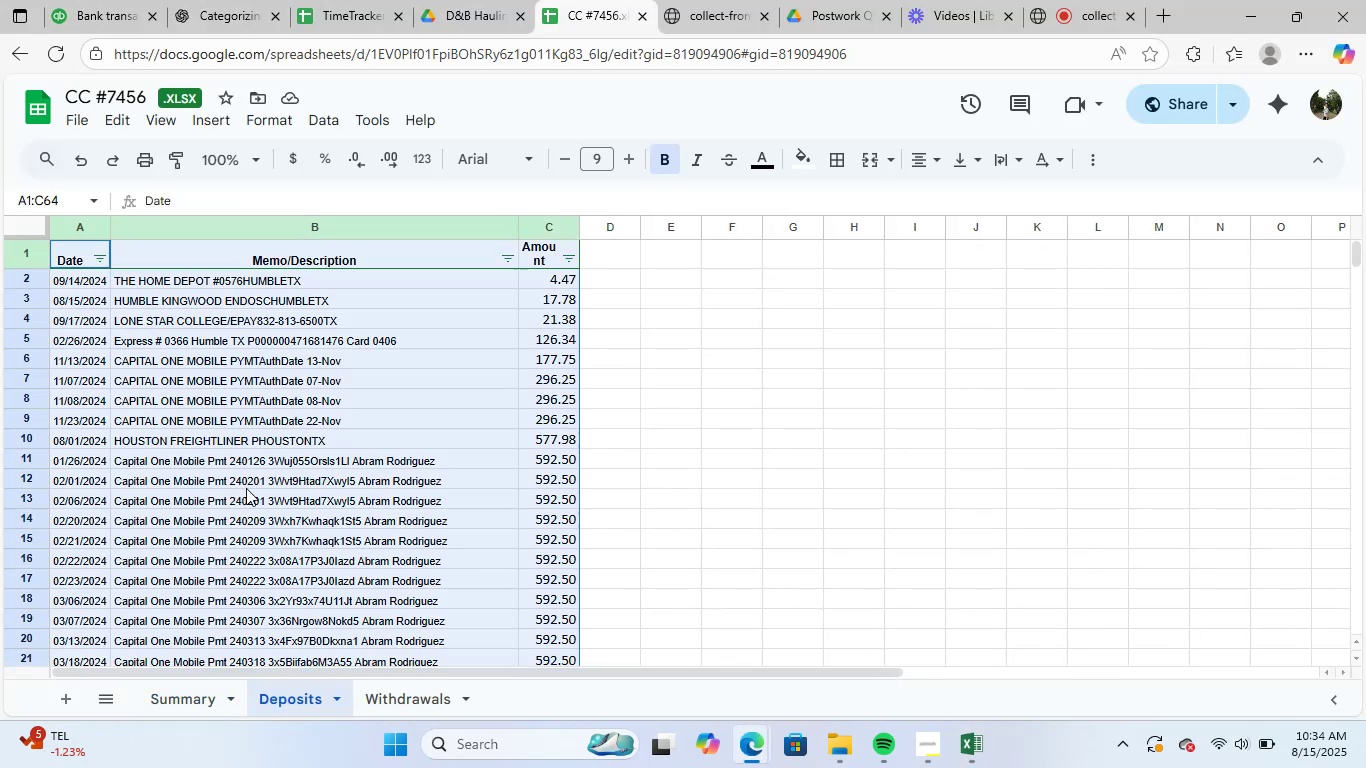 
key(Control+C)
 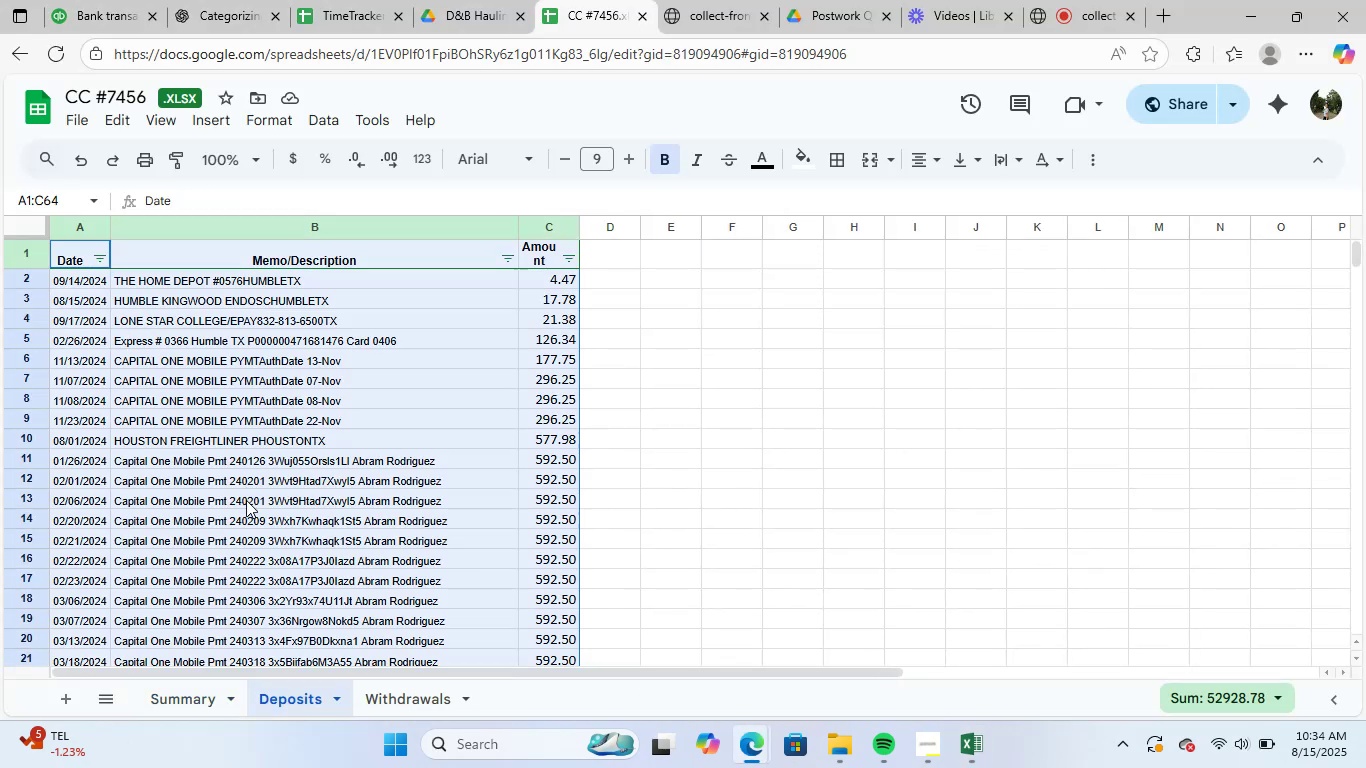 
key(Alt+Tab)
 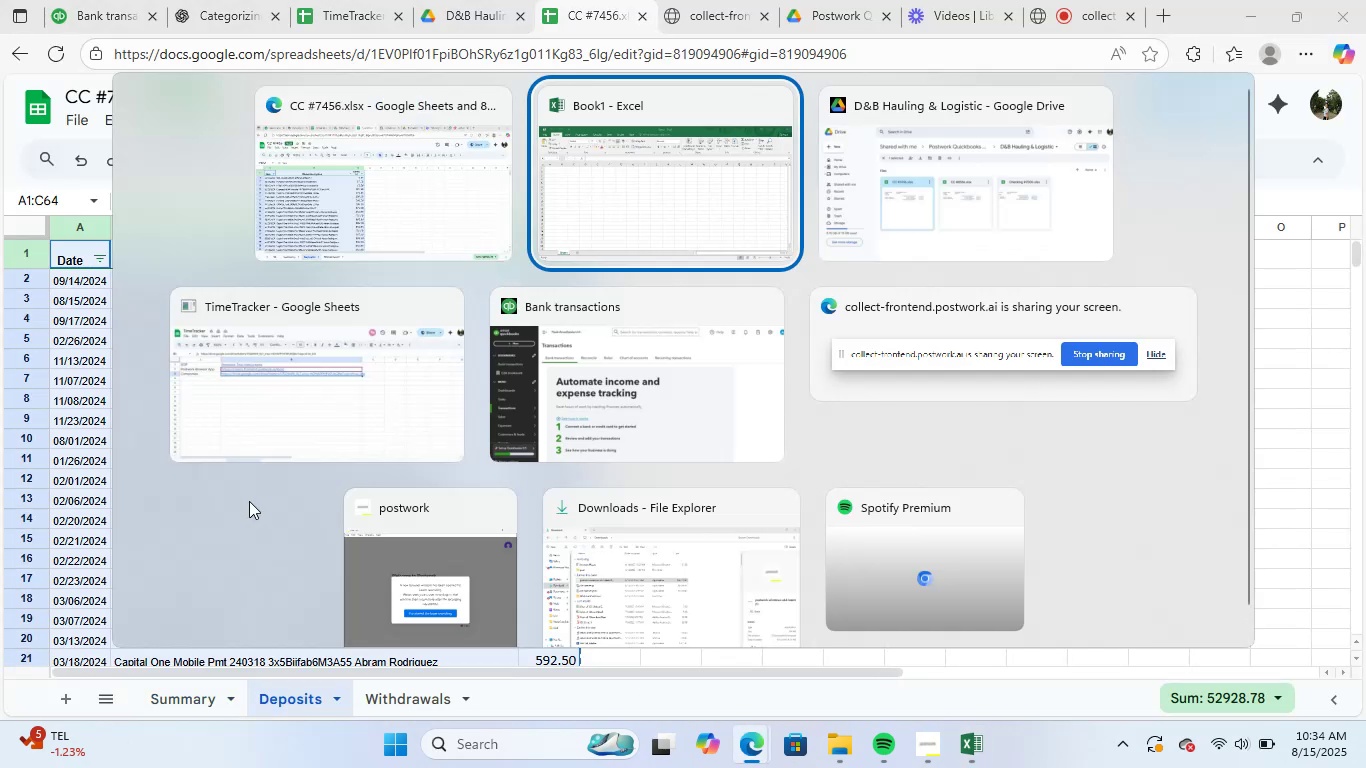 
key(Control+V)
 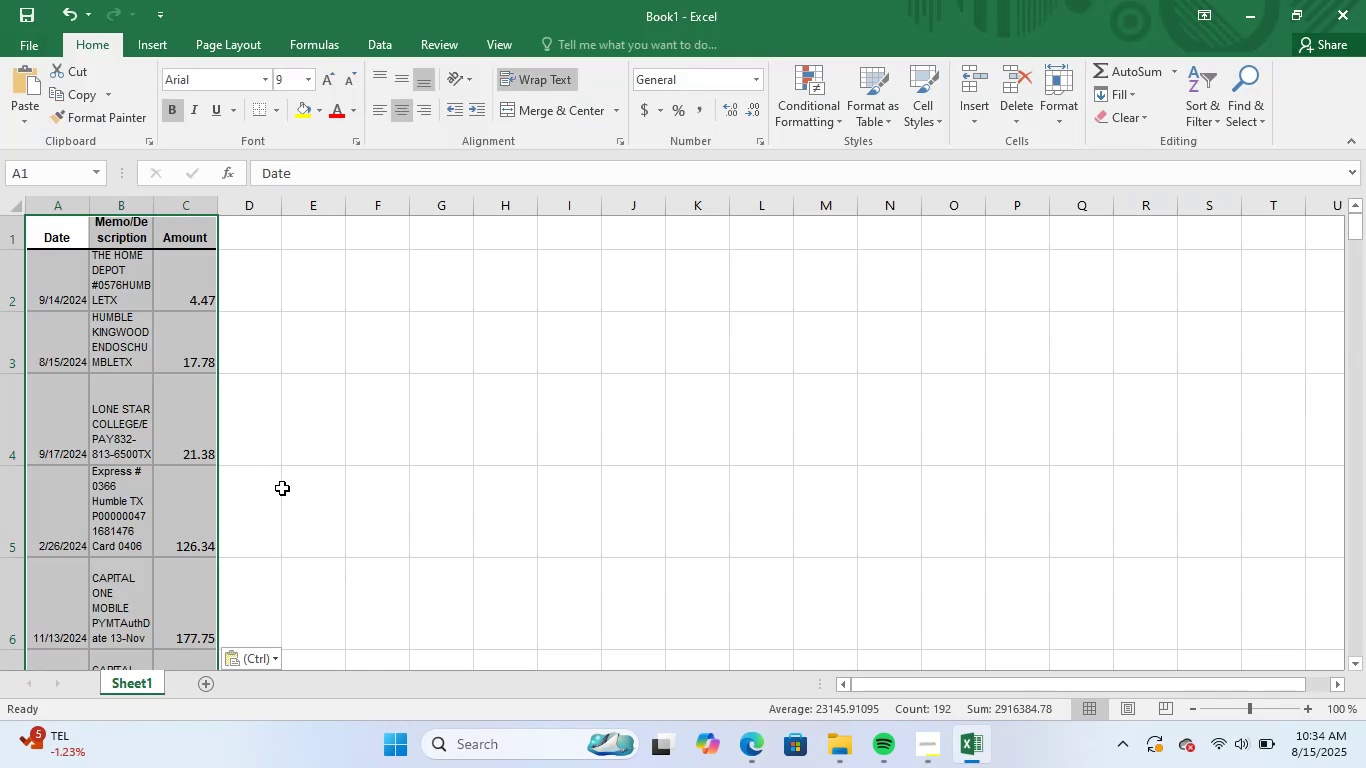 
wait(8.33)
 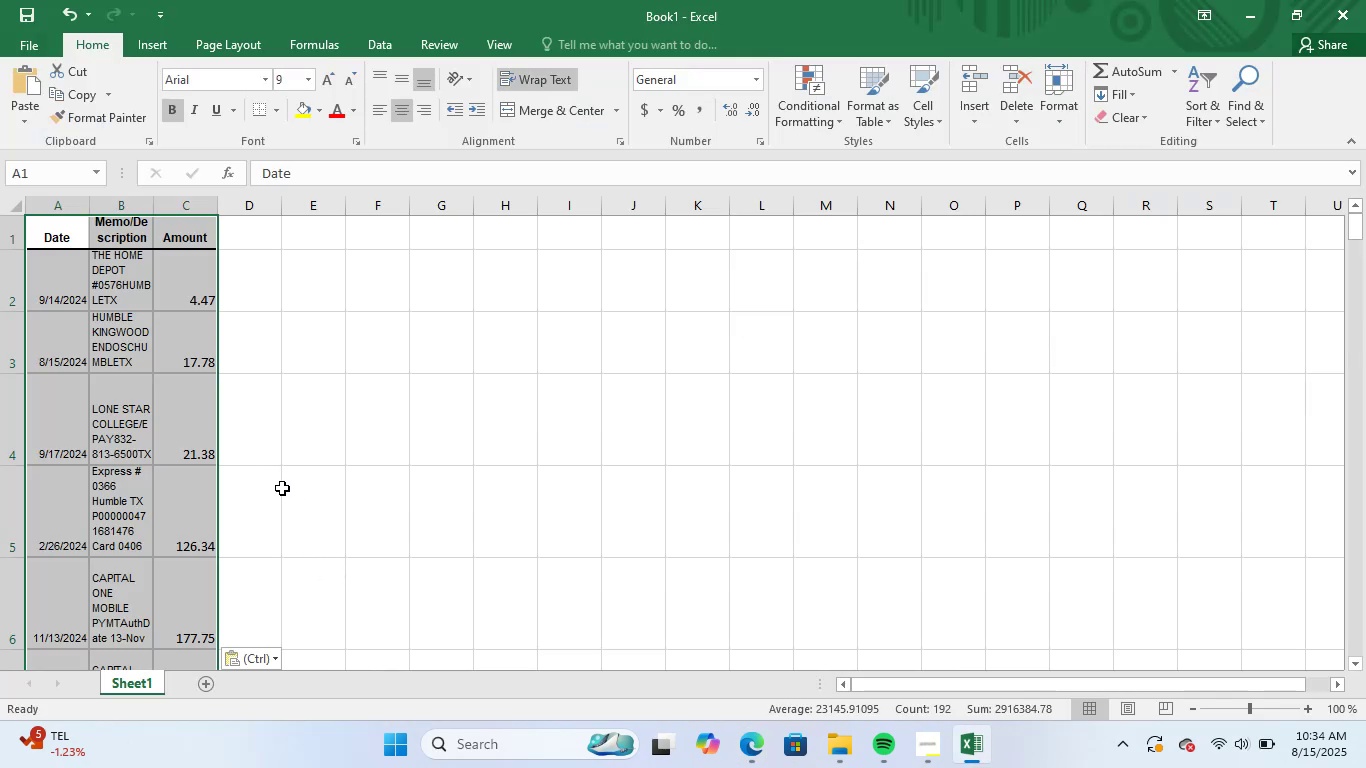 
left_click([209, 211])
 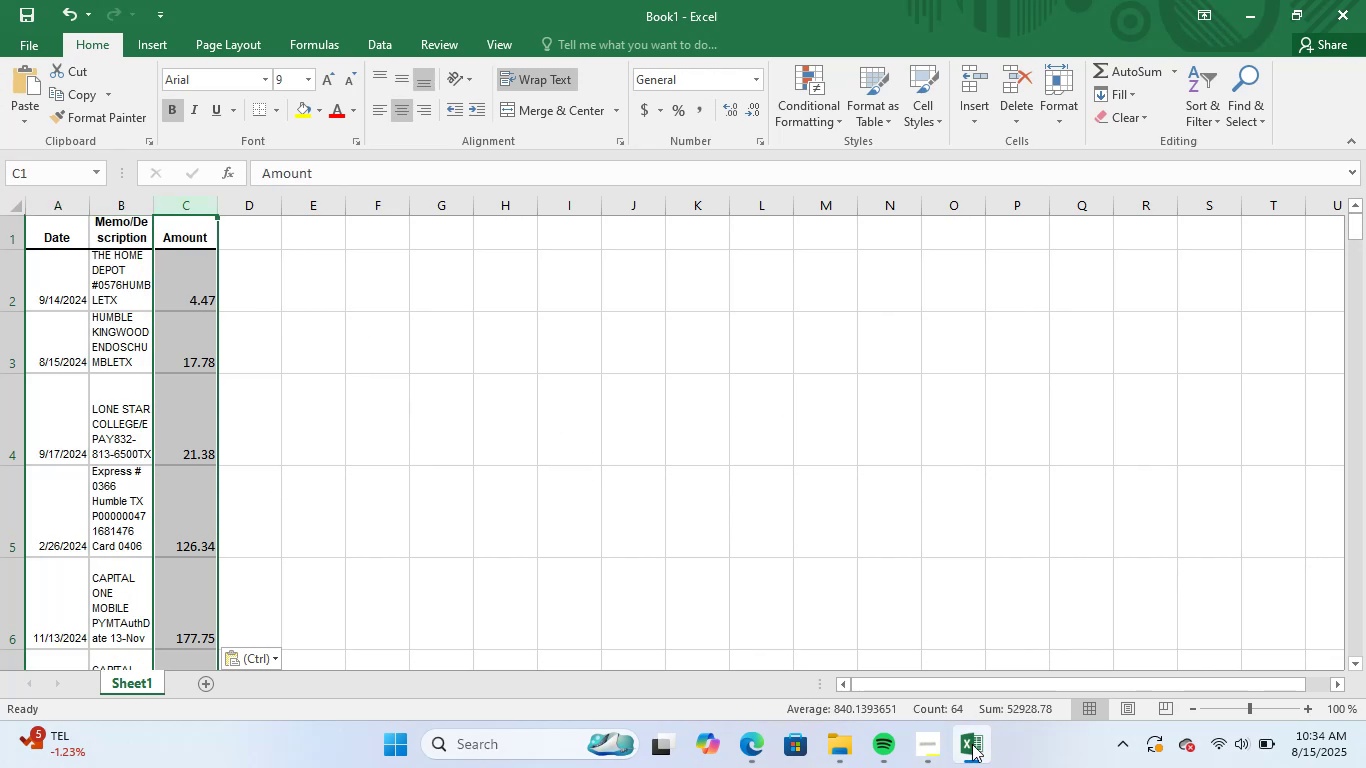 
left_click([972, 743])
 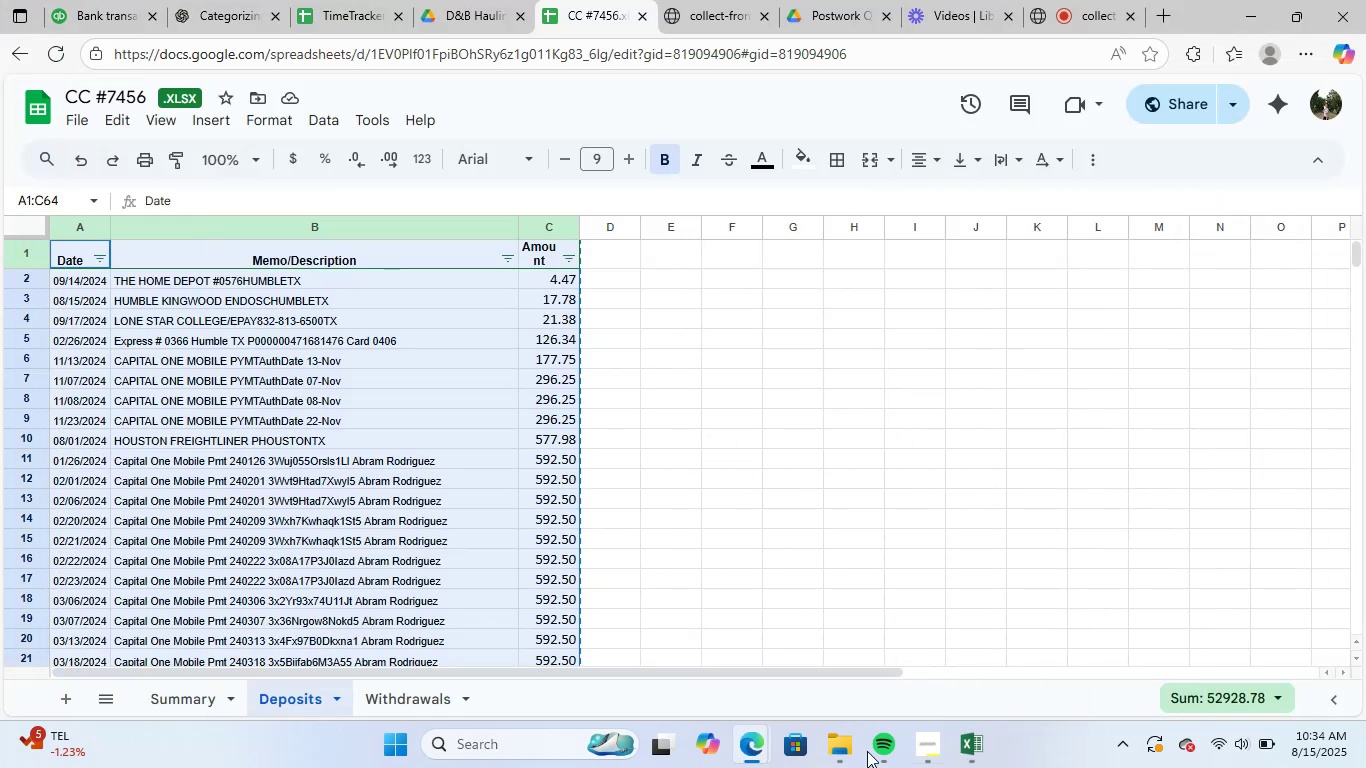 
left_click([183, 699])
 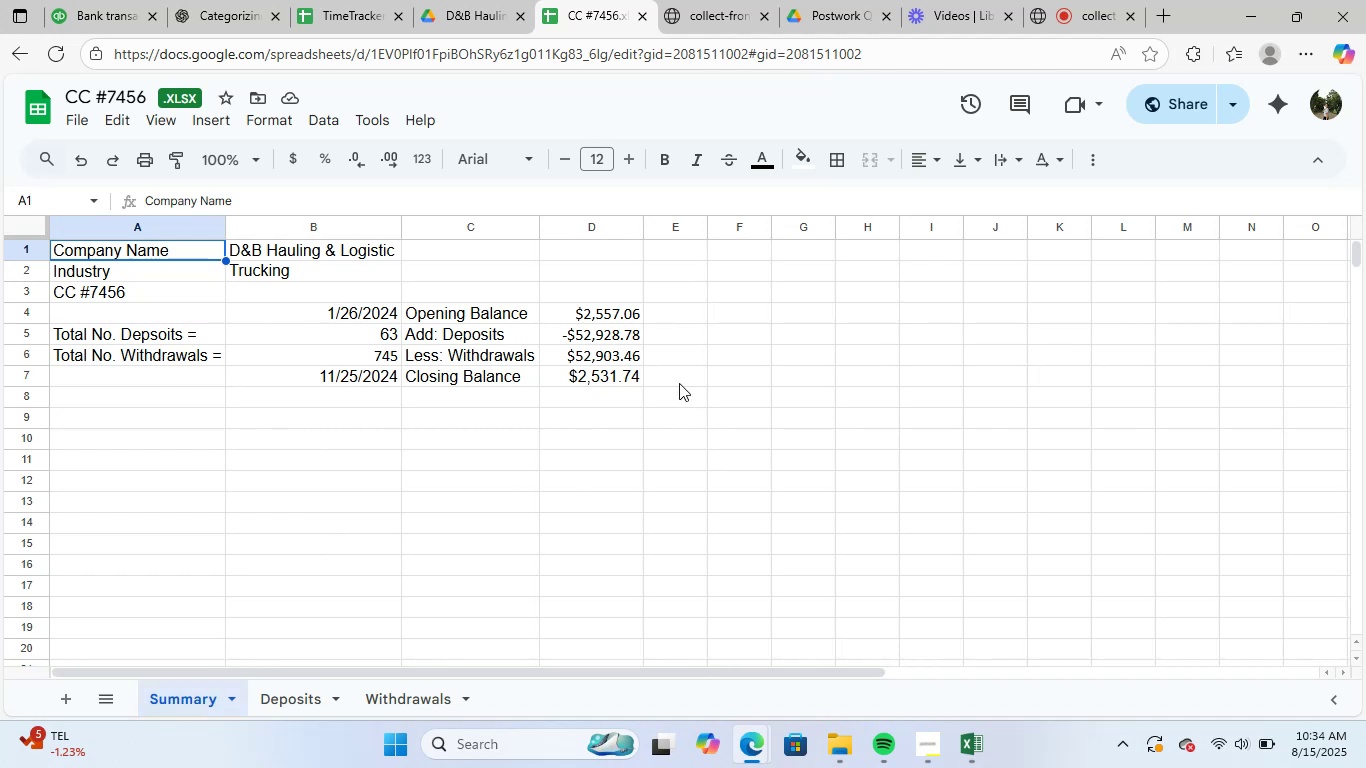 
left_click([629, 336])
 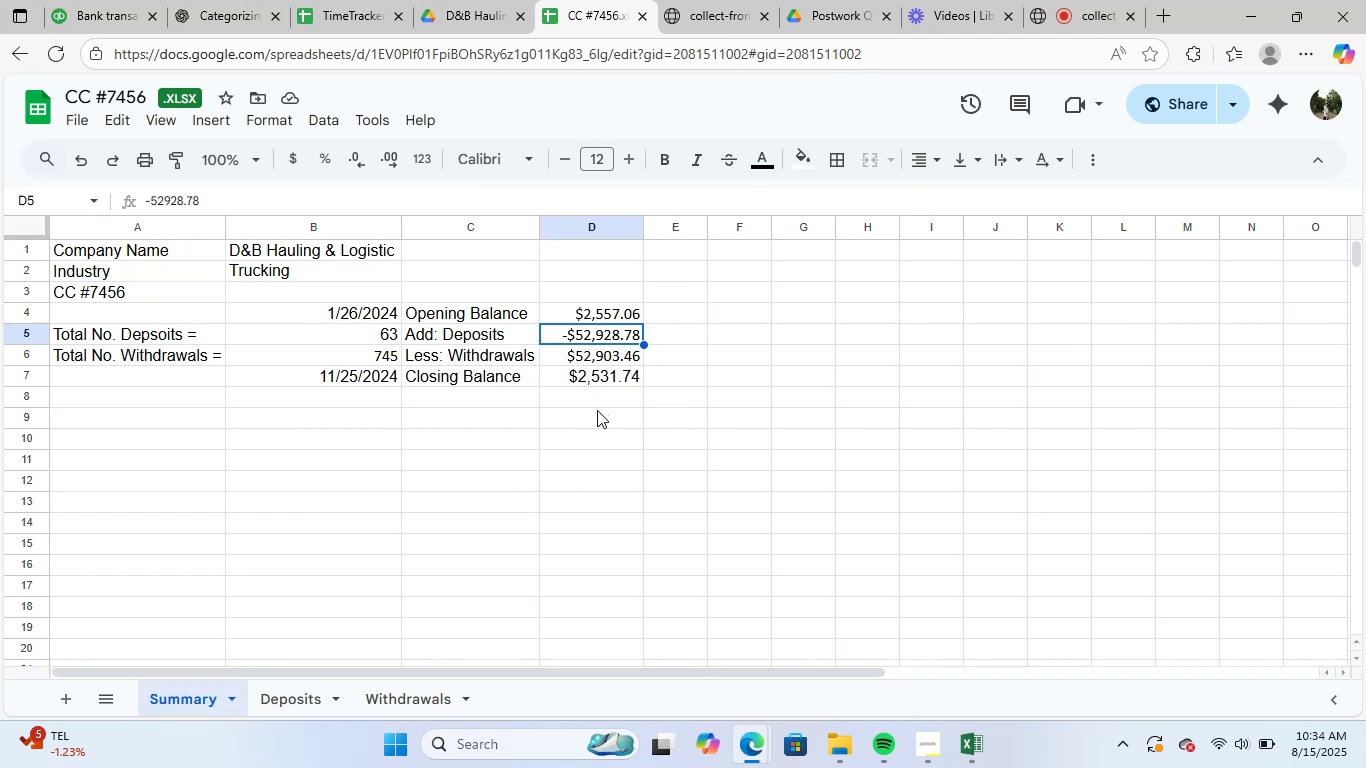 
left_click([596, 411])
 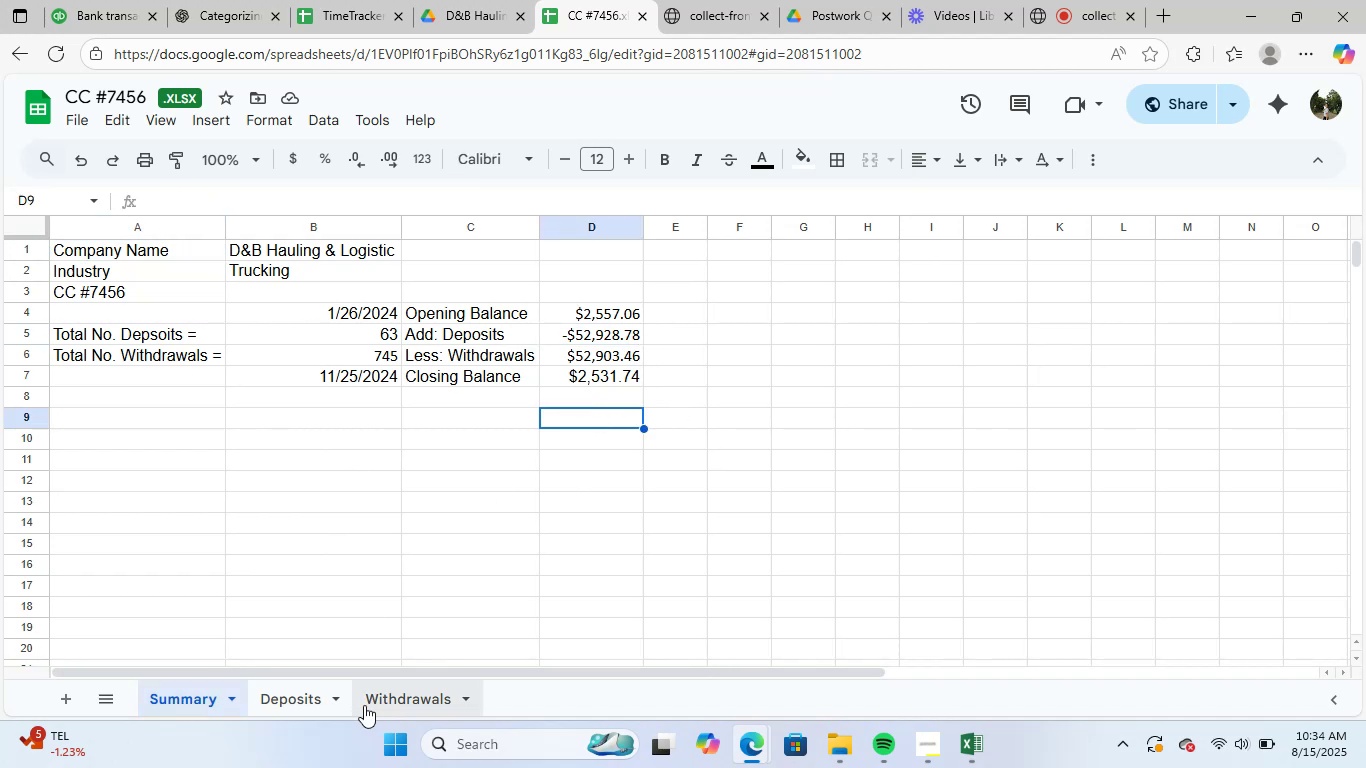 
left_click([388, 691])
 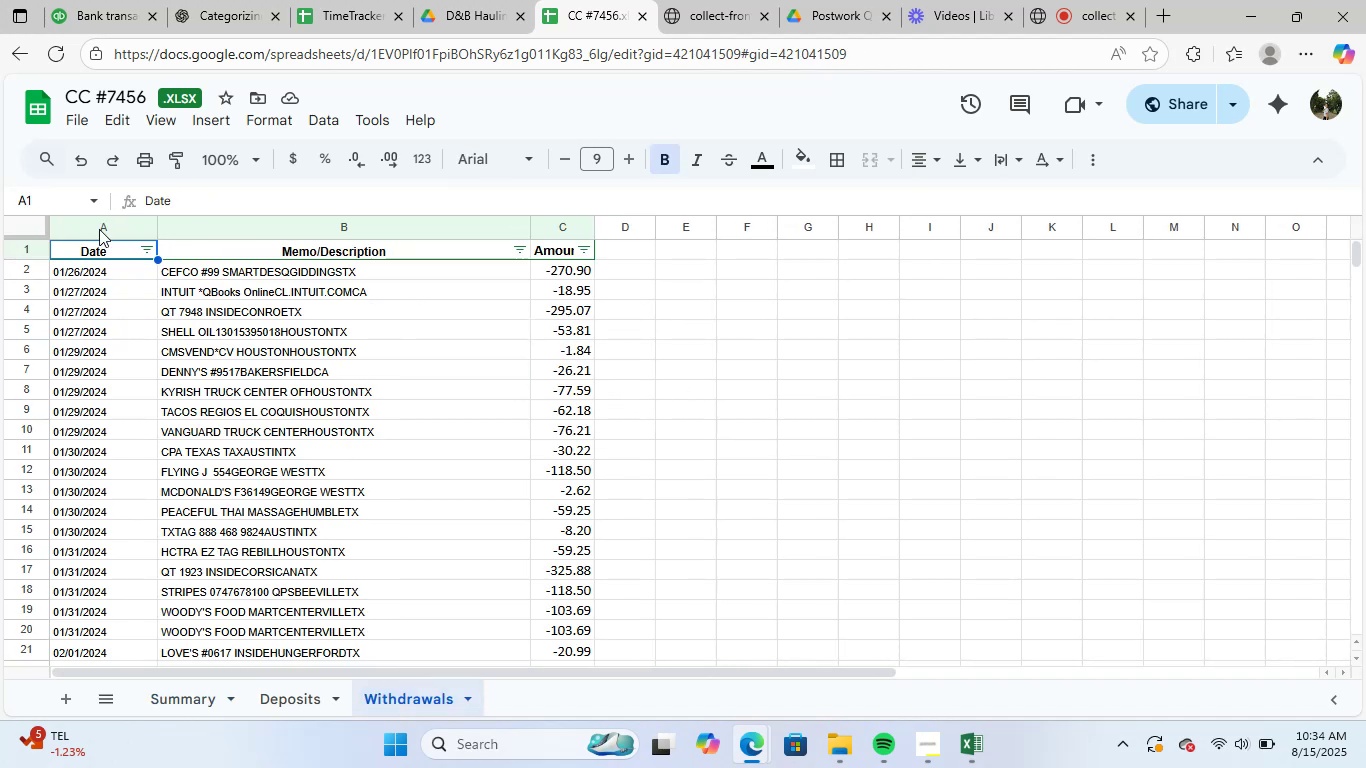 
key(Control+A)
 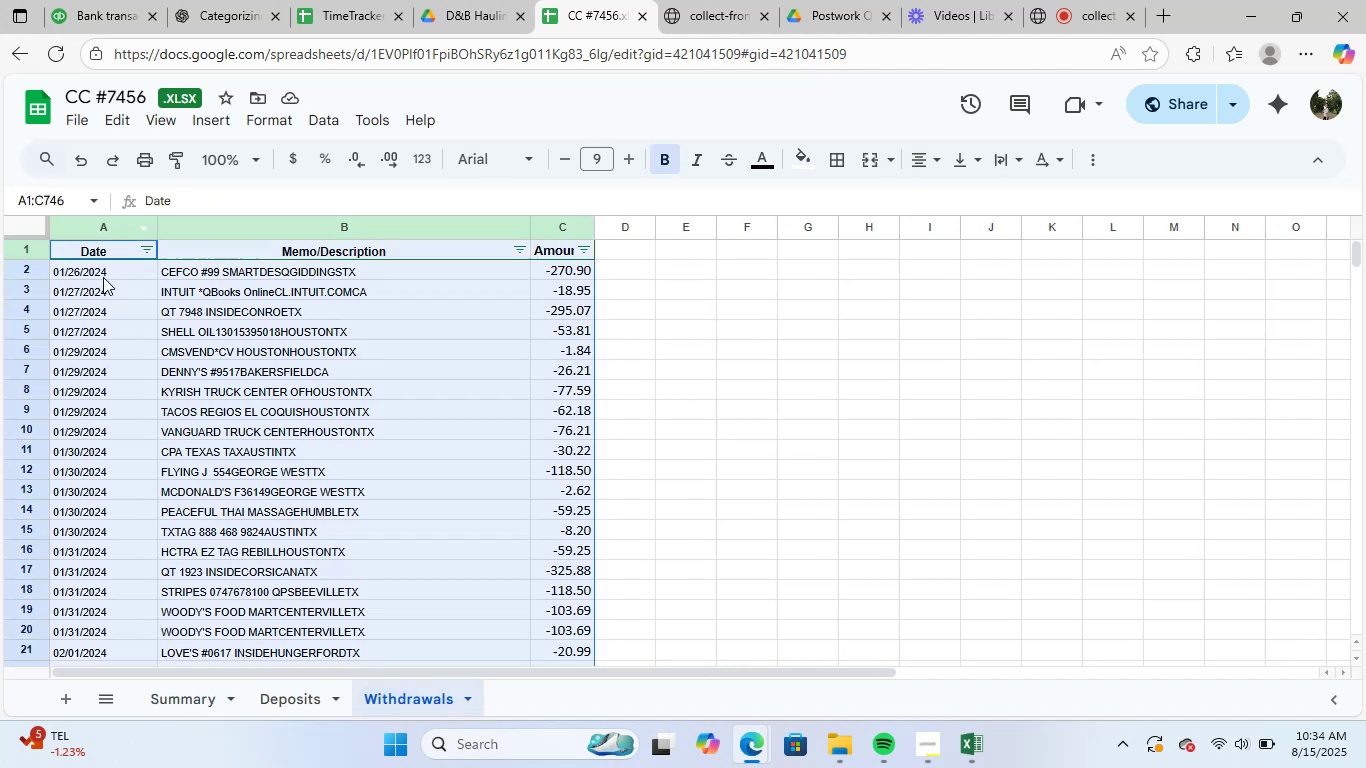 
key(Control+C)
 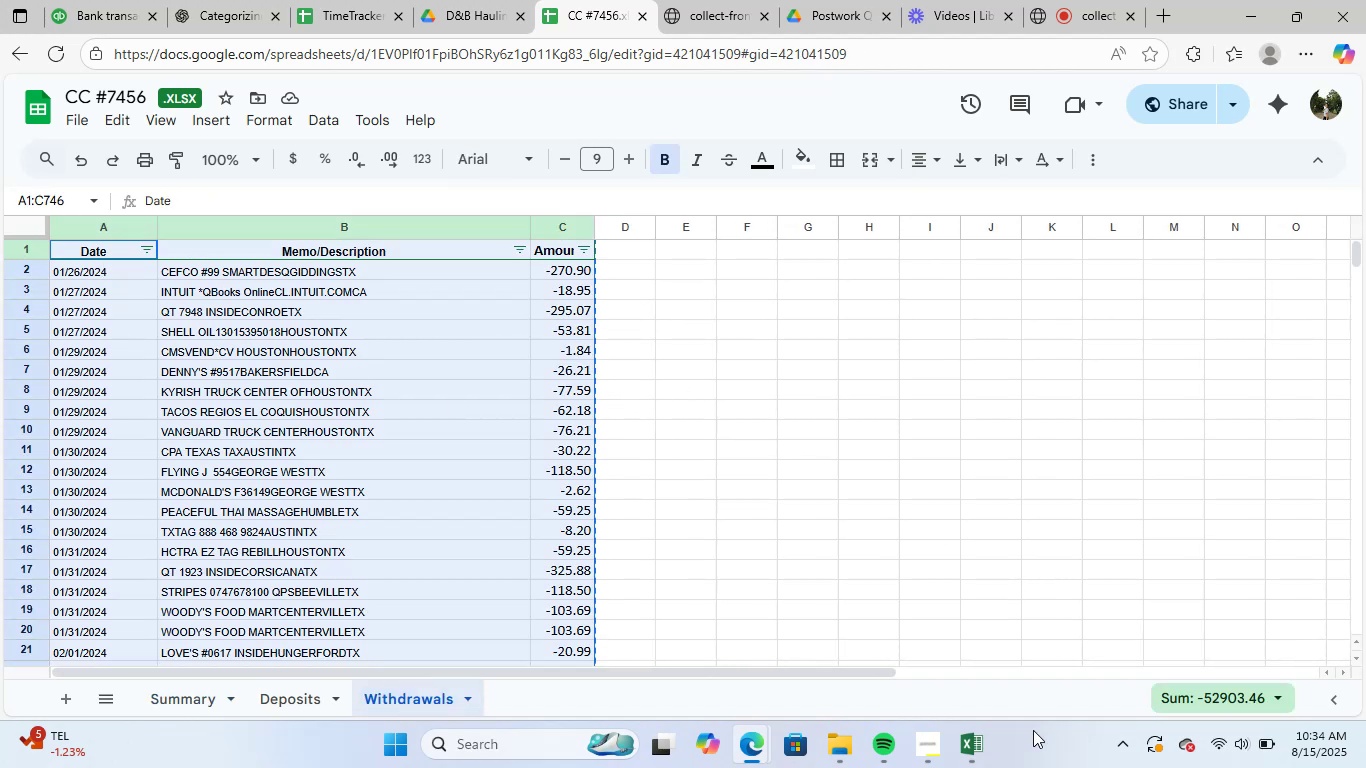 
key(Alt+Tab)
 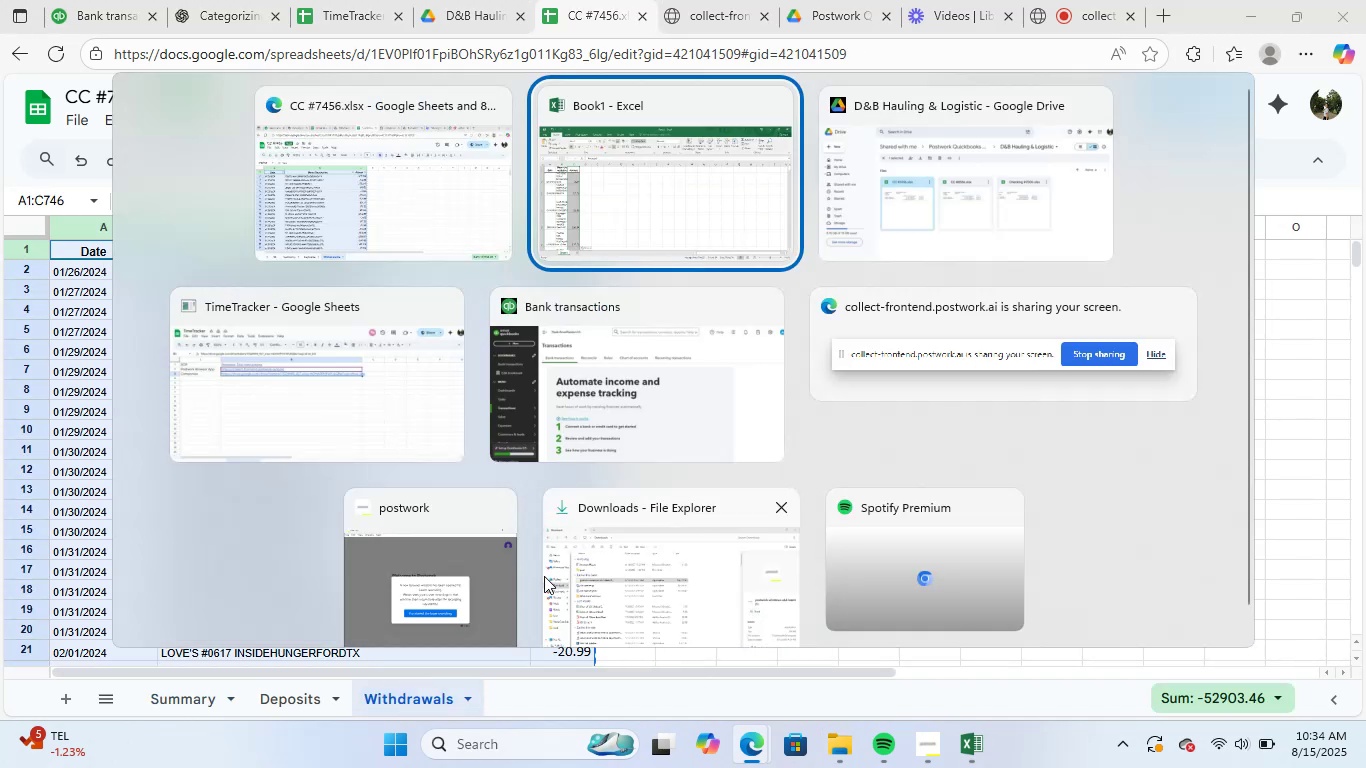 
scroll: coordinate [661, 487], scroll_direction: down, amount: 3.0
 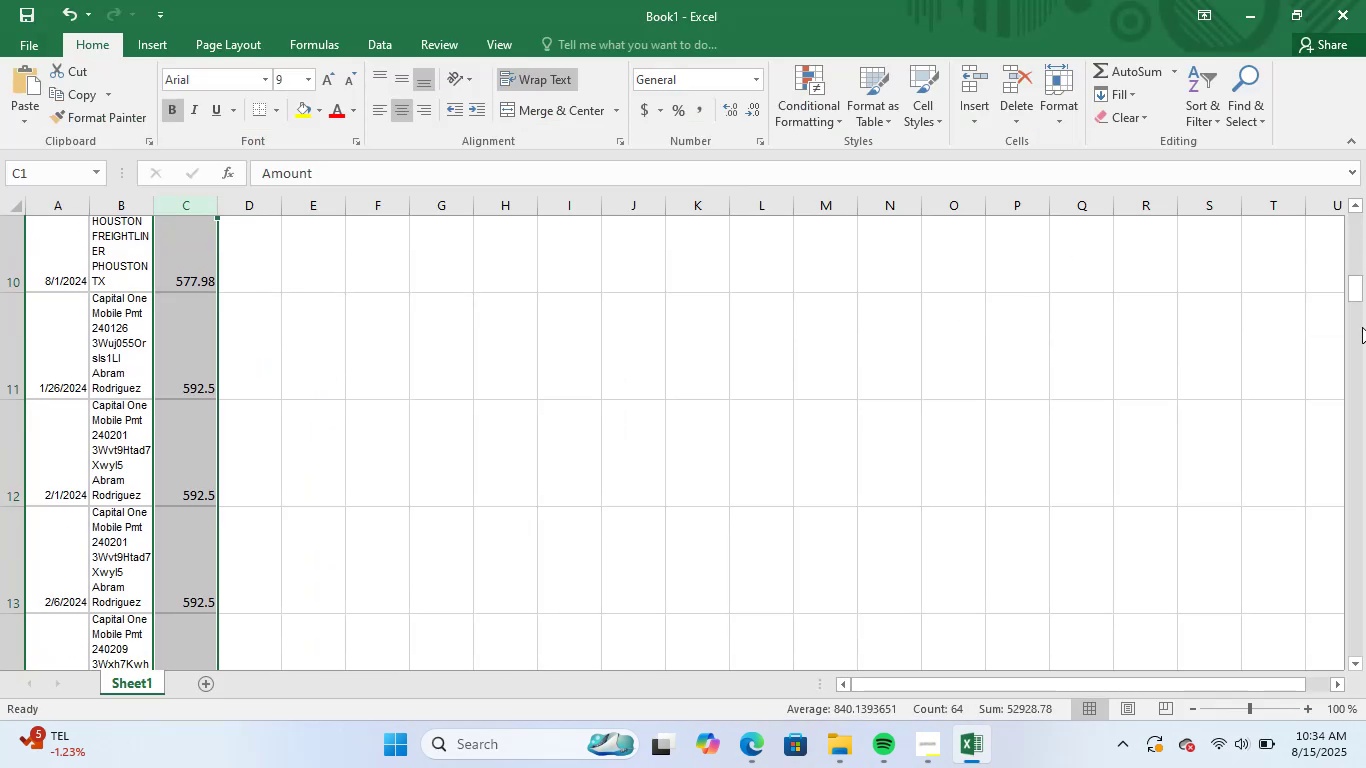 
left_click_drag(start_coordinate=[1360, 290], to_coordinate=[1316, 705])
 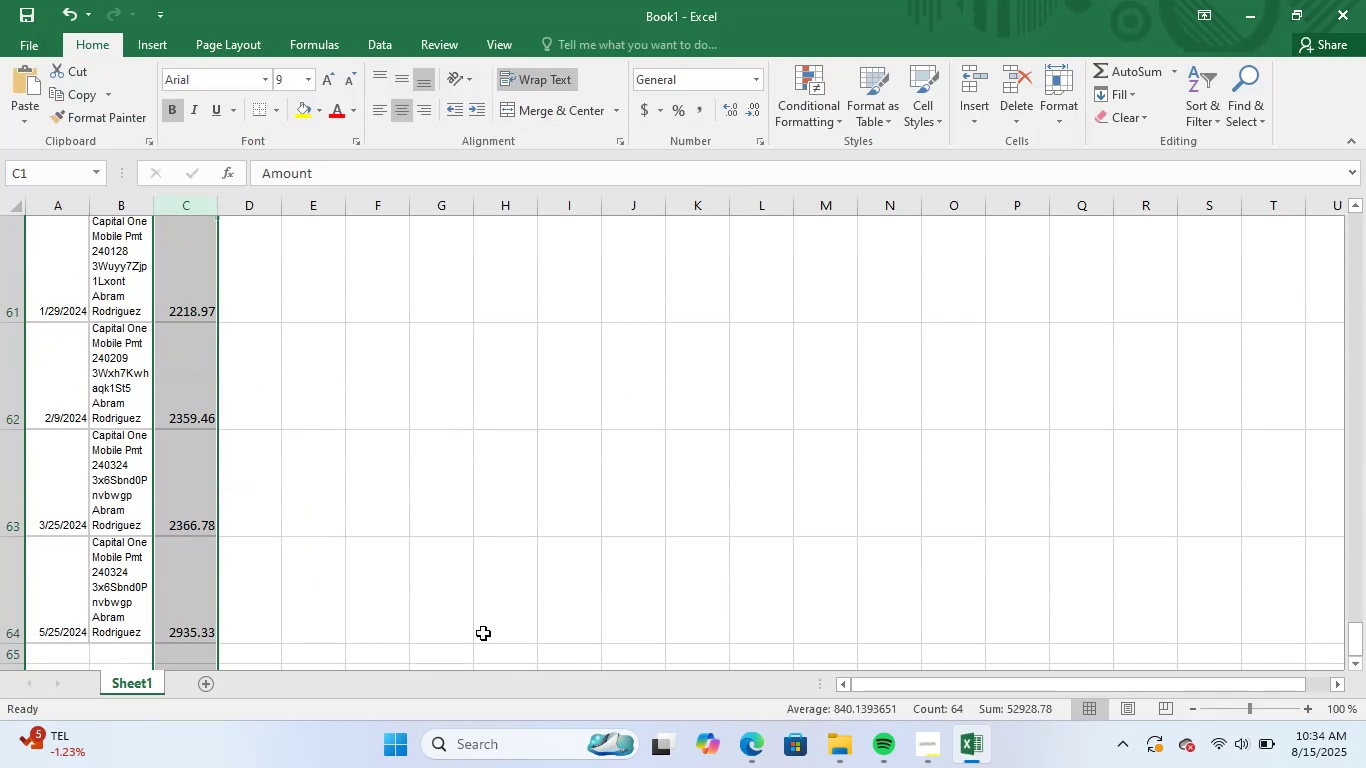 
scroll: coordinate [200, 583], scroll_direction: down, amount: 3.0
 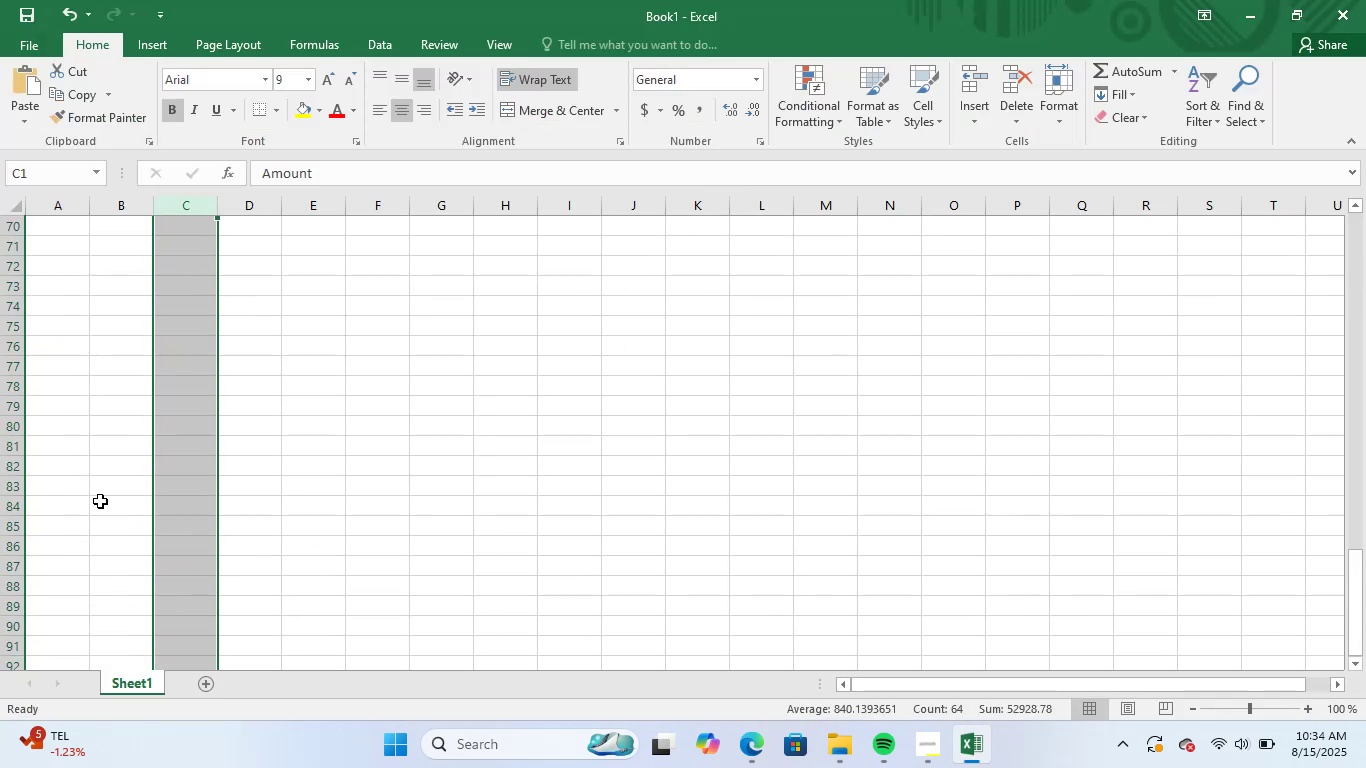 
scroll: coordinate [101, 450], scroll_direction: up, amount: 2.0
 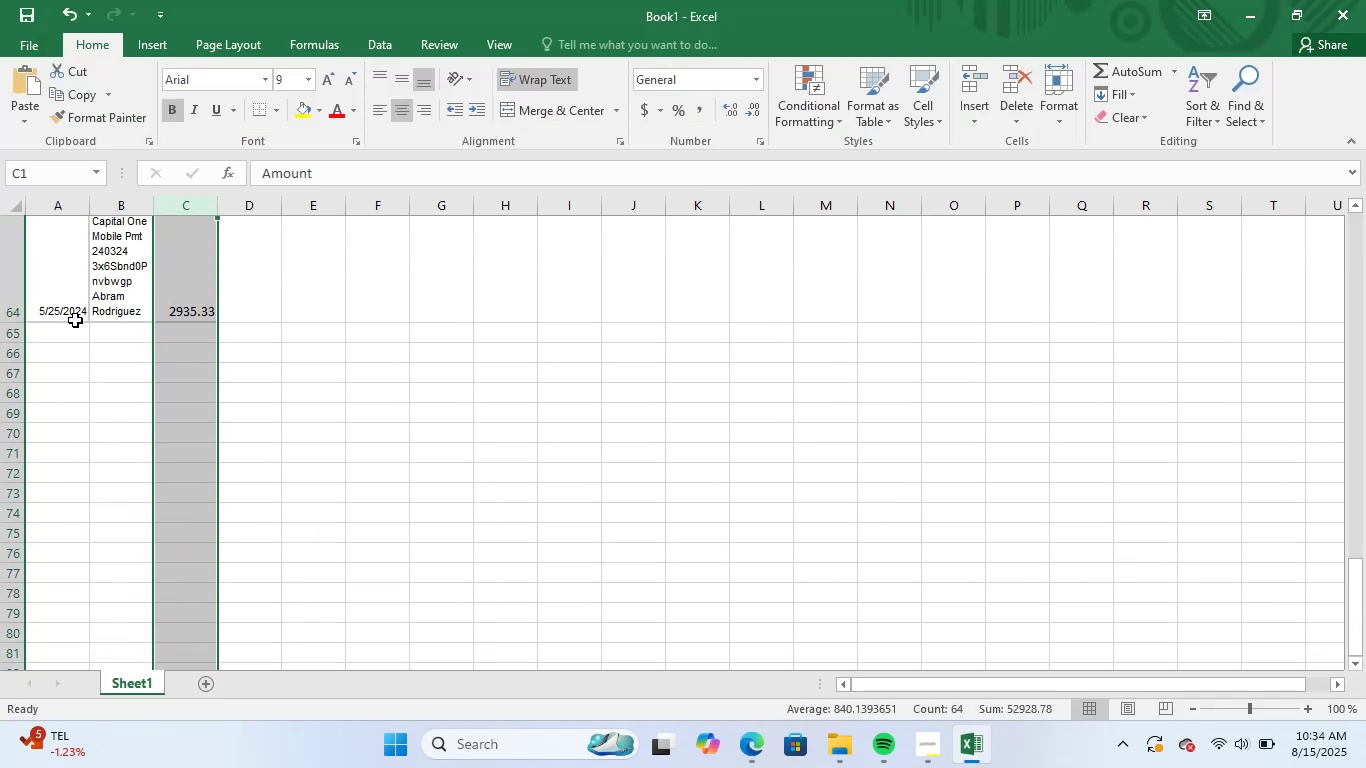 
left_click([78, 331])
 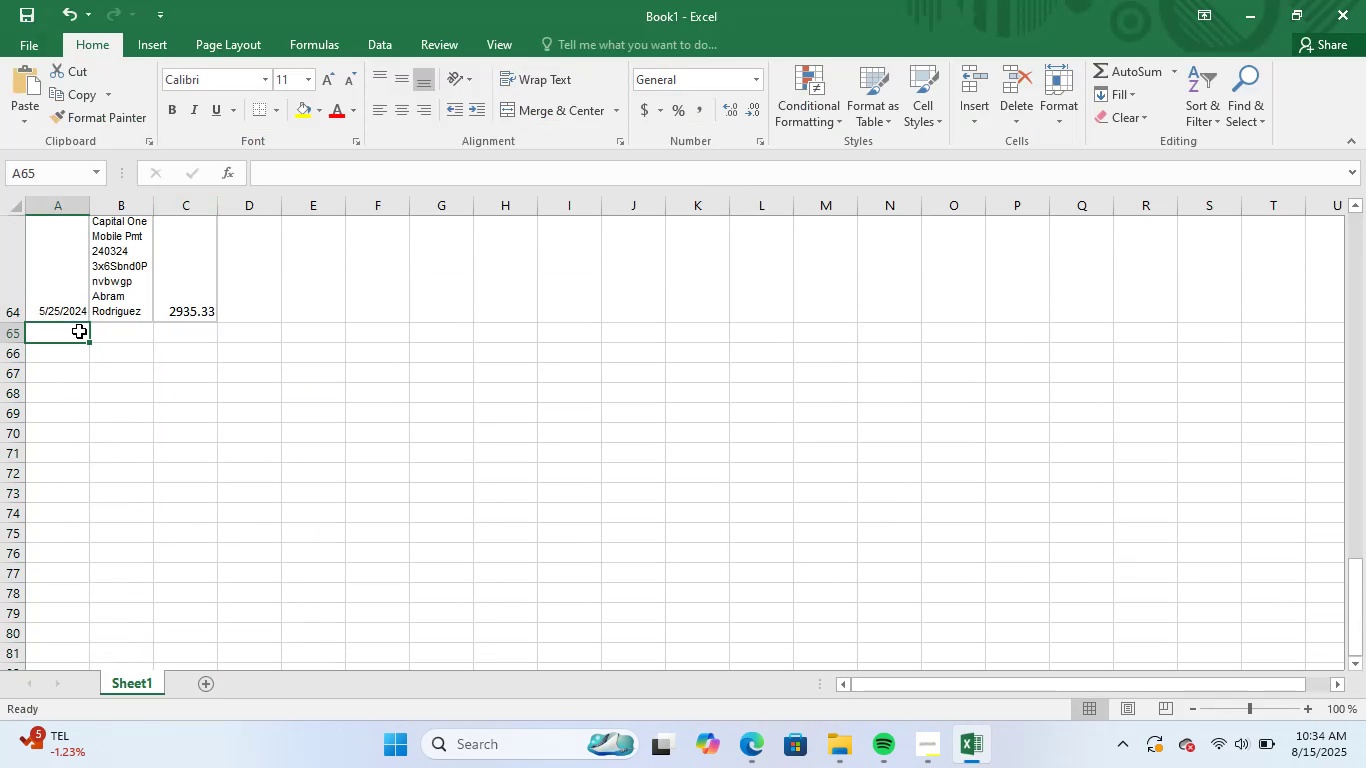 
key(Control+V)
 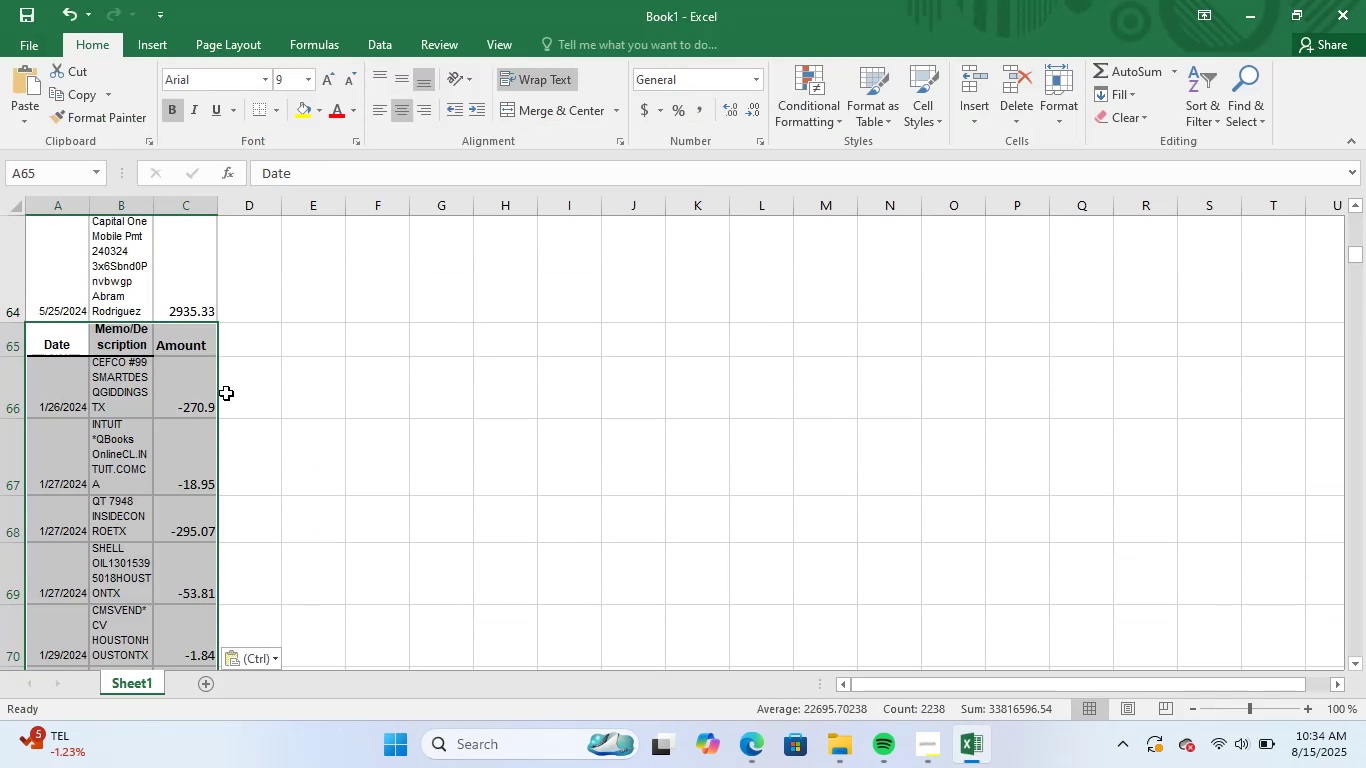 
left_click([180, 388])
 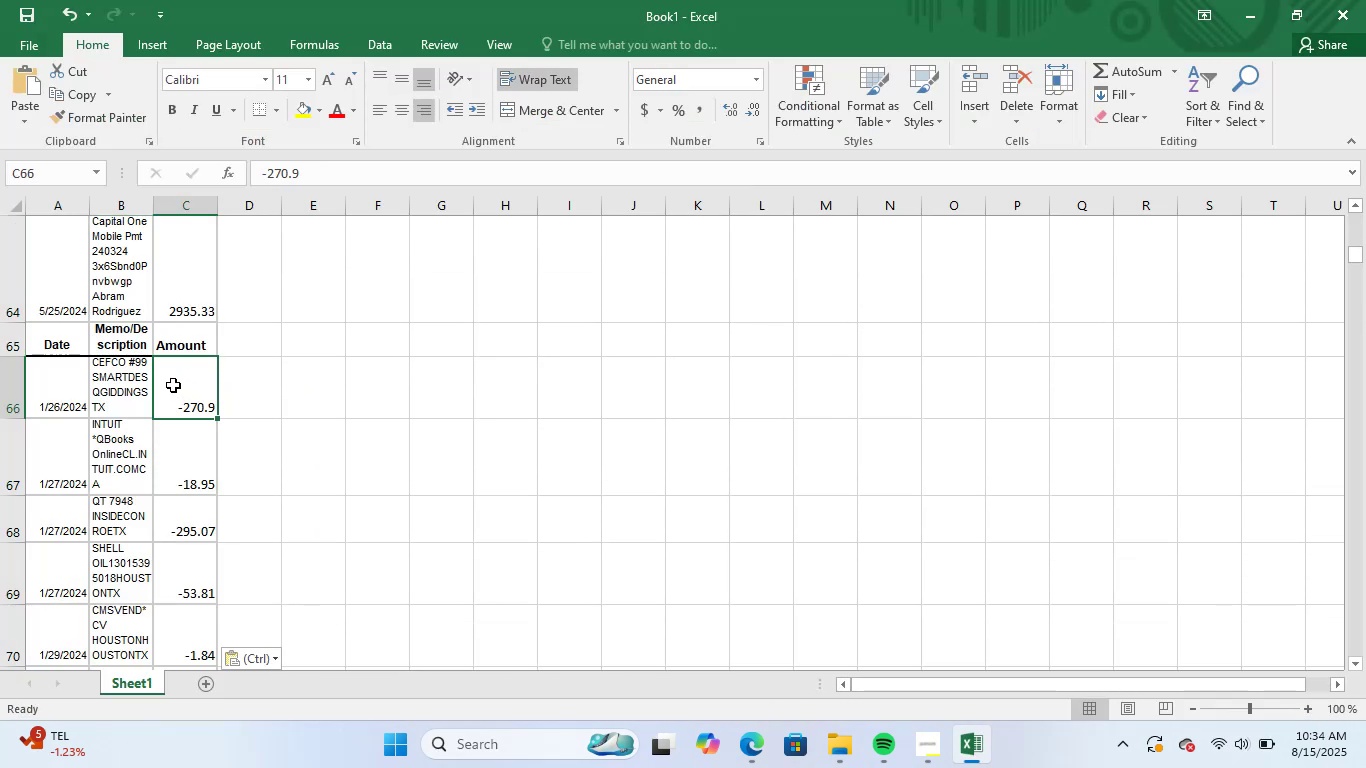 
left_click_drag(start_coordinate=[175, 383], to_coordinate=[197, 618])
 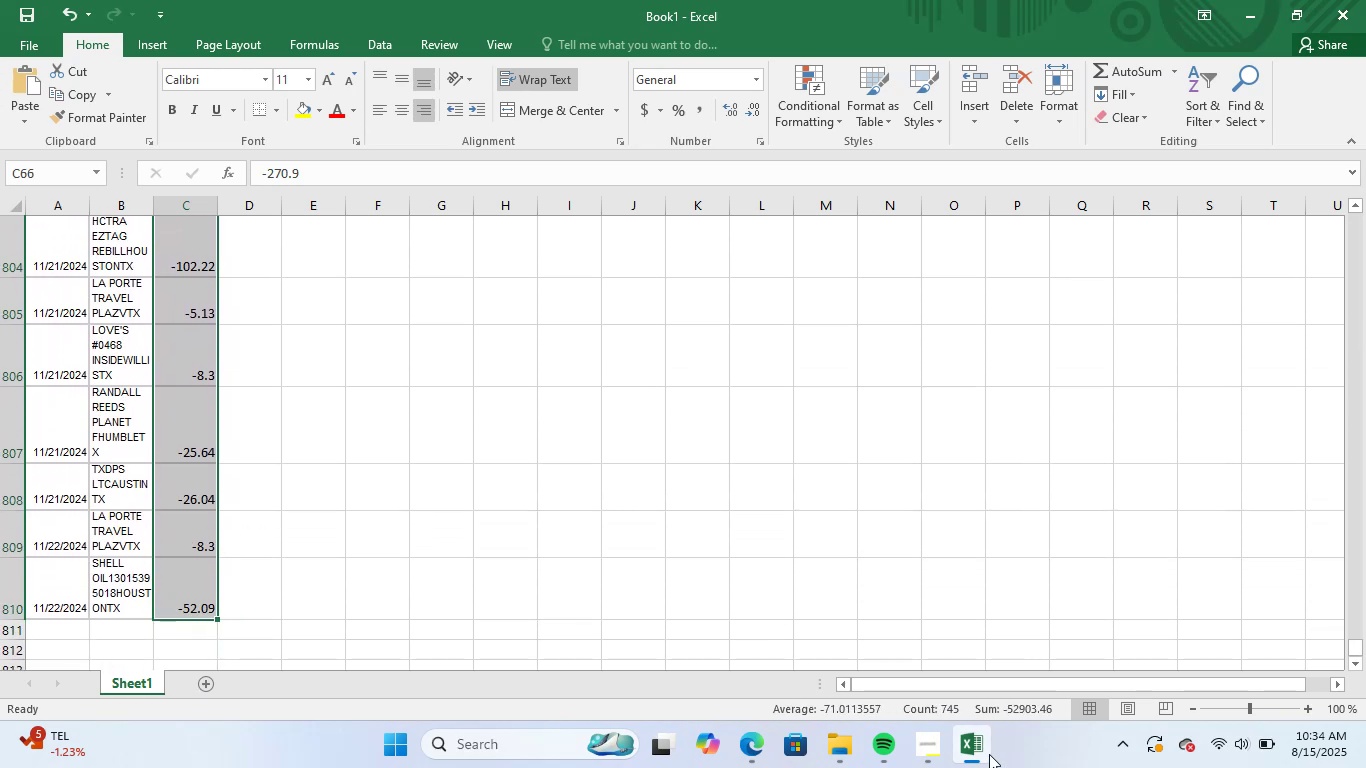 
left_click([976, 744])
 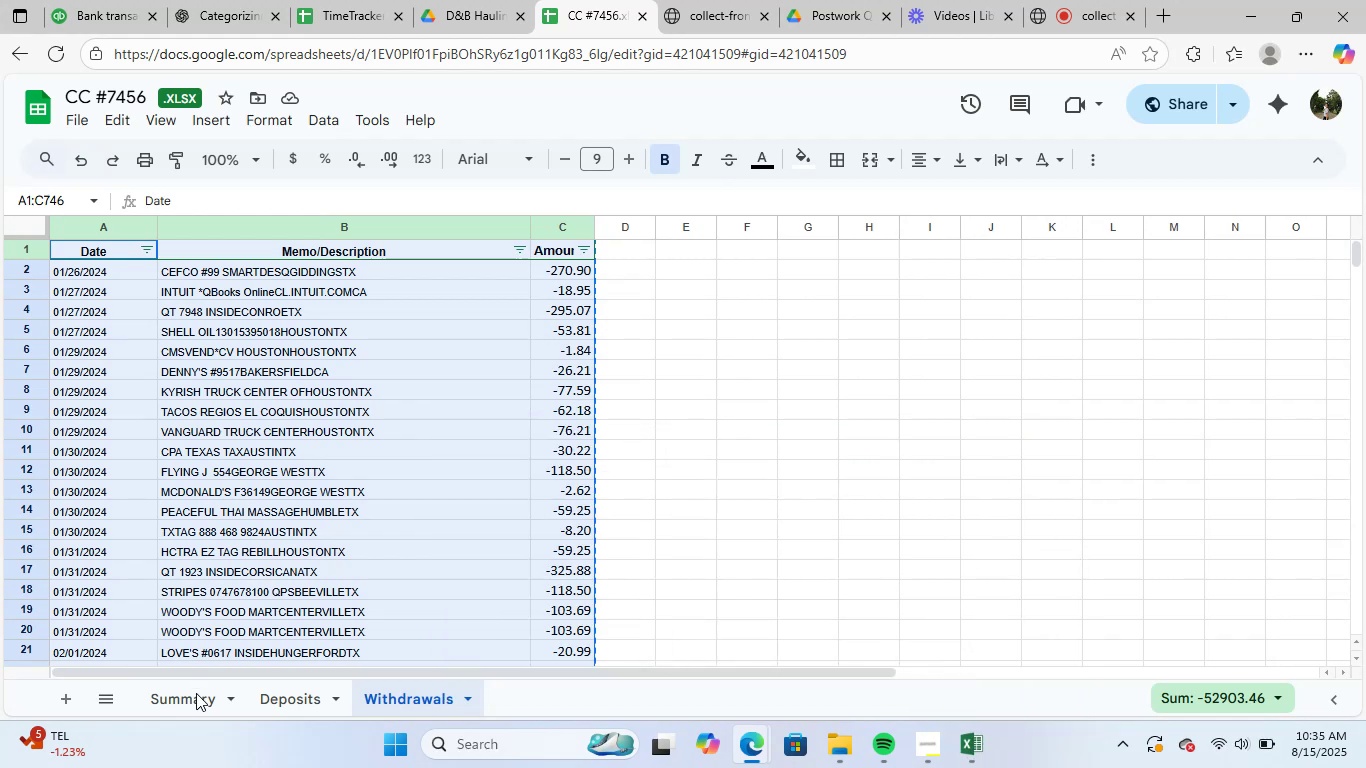 
left_click([196, 697])
 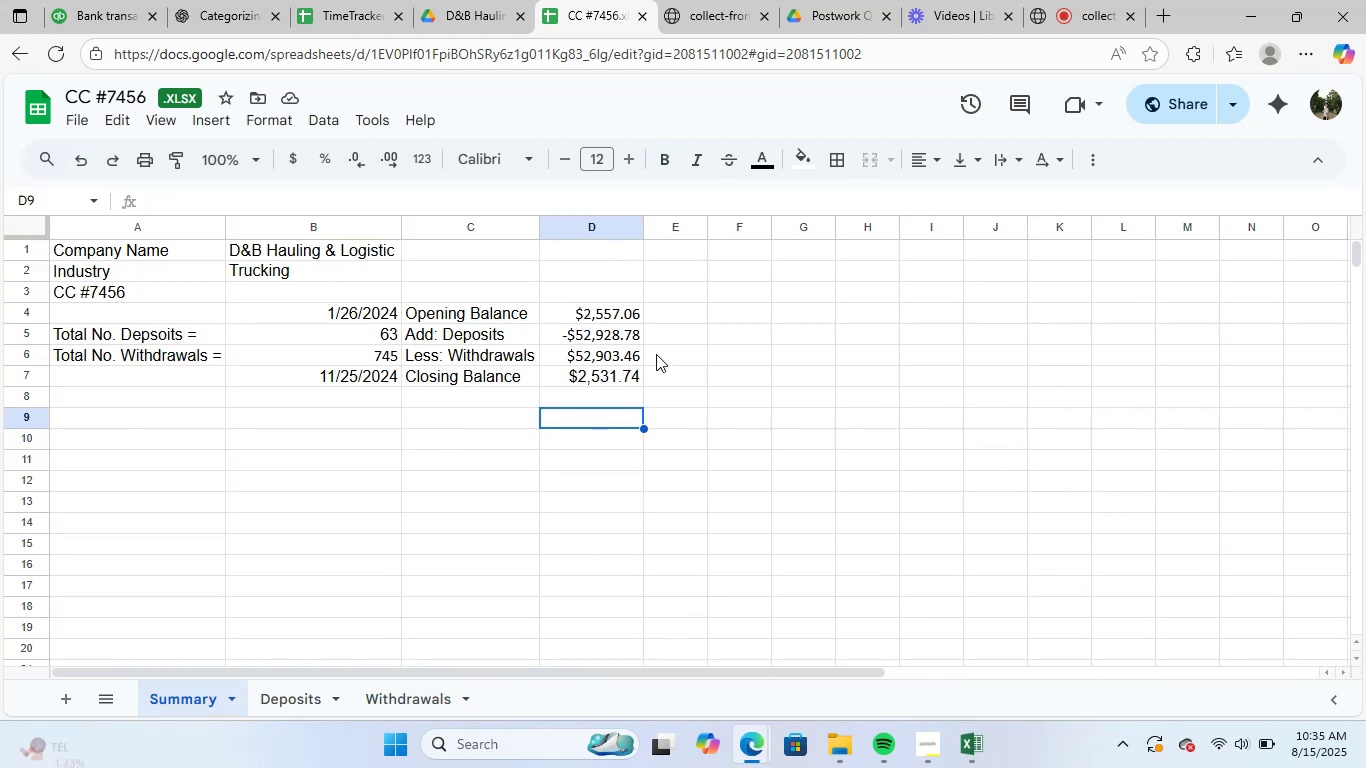 
left_click([608, 352])
 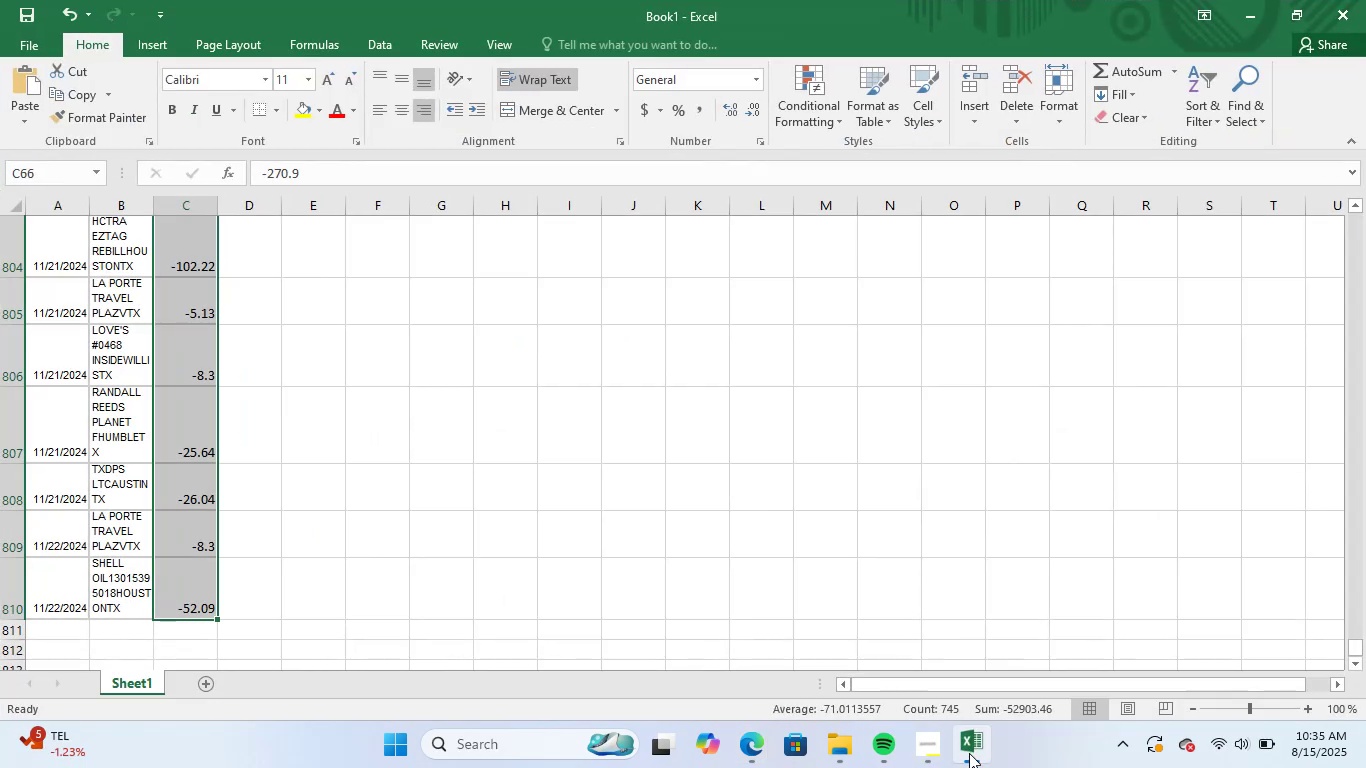 
left_click([969, 755])
 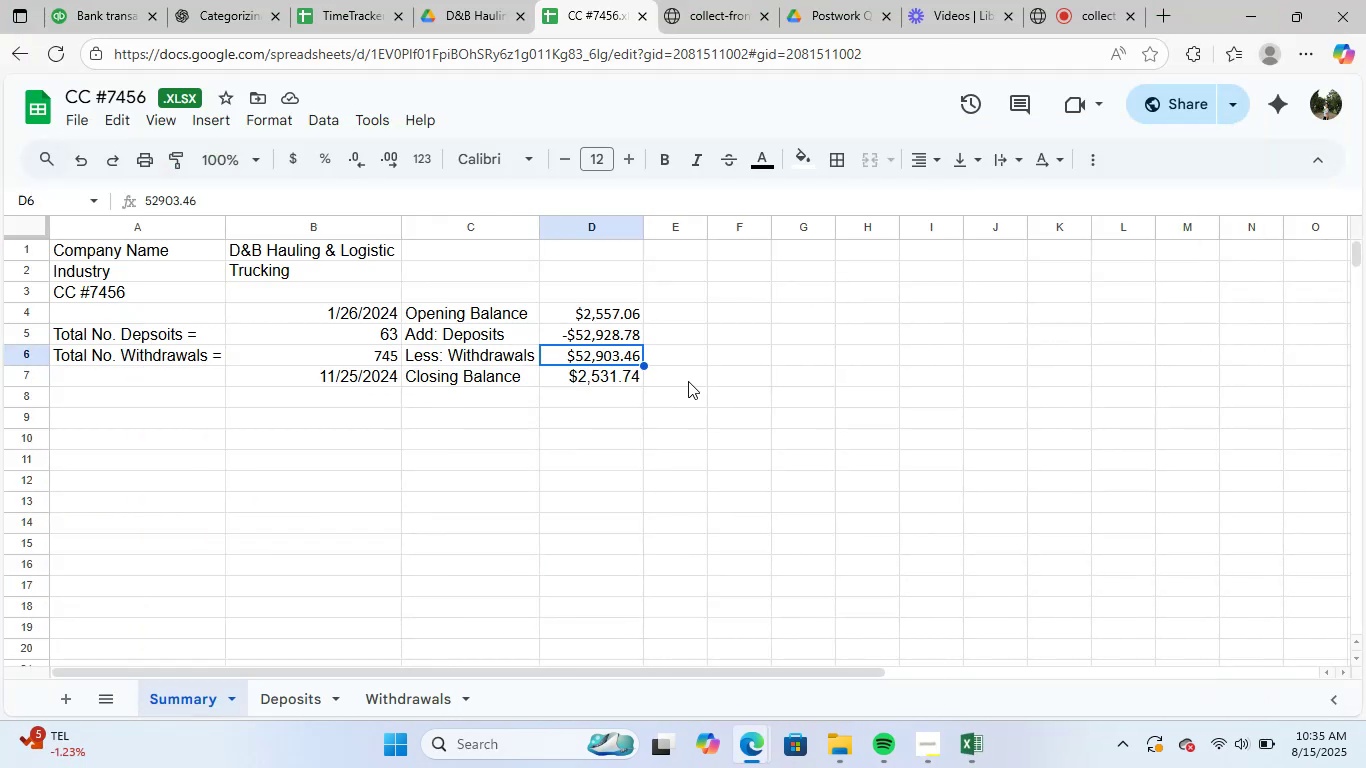 
left_click_drag(start_coordinate=[624, 333], to_coordinate=[624, 358])
 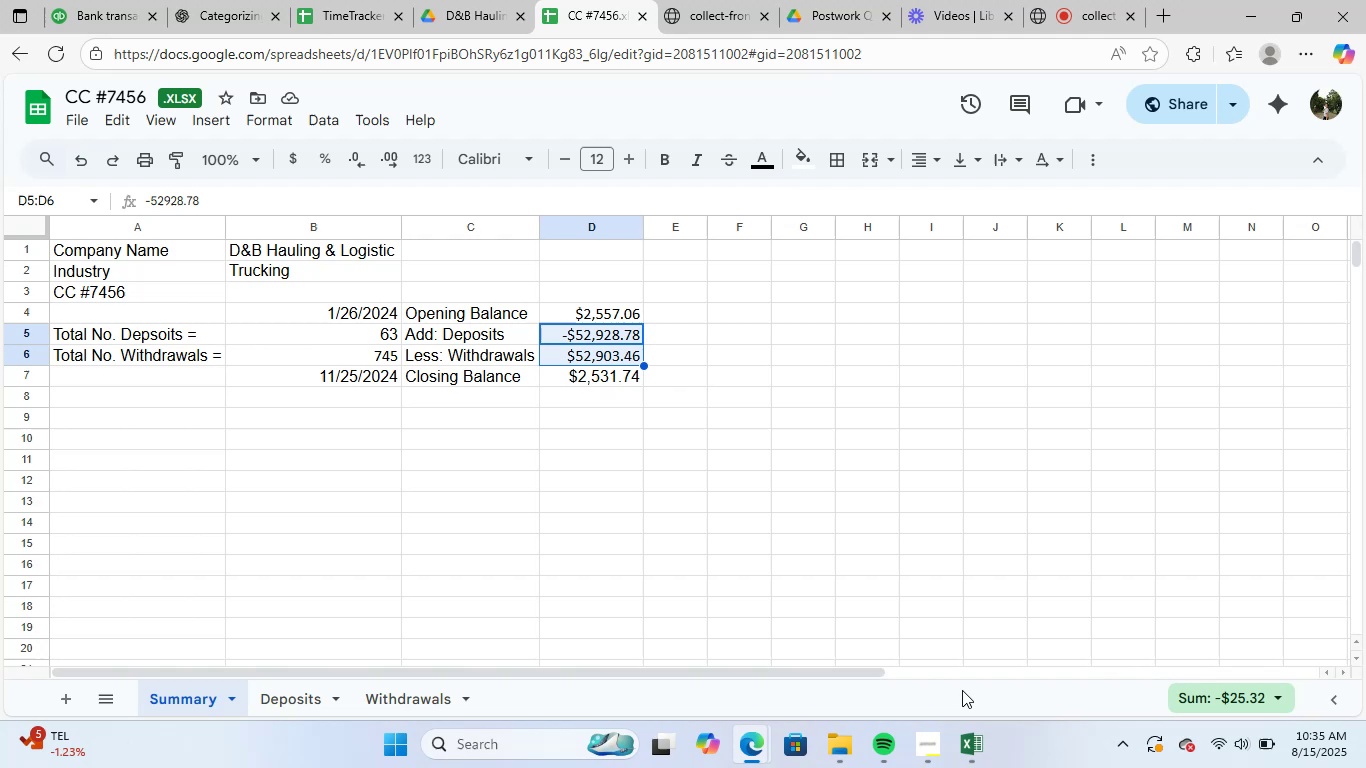 
left_click([973, 766])
 